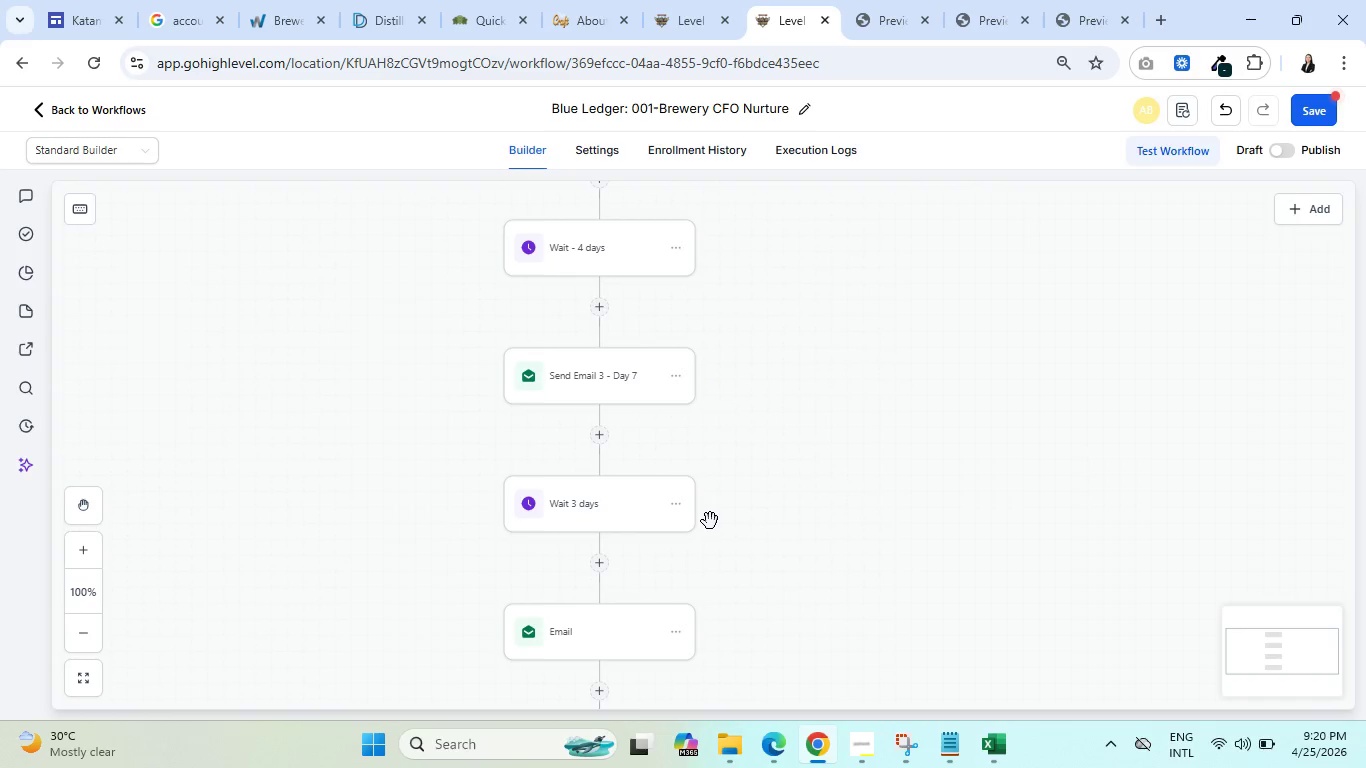 
scroll: coordinate [655, 529], scroll_direction: down, amount: 2.0
 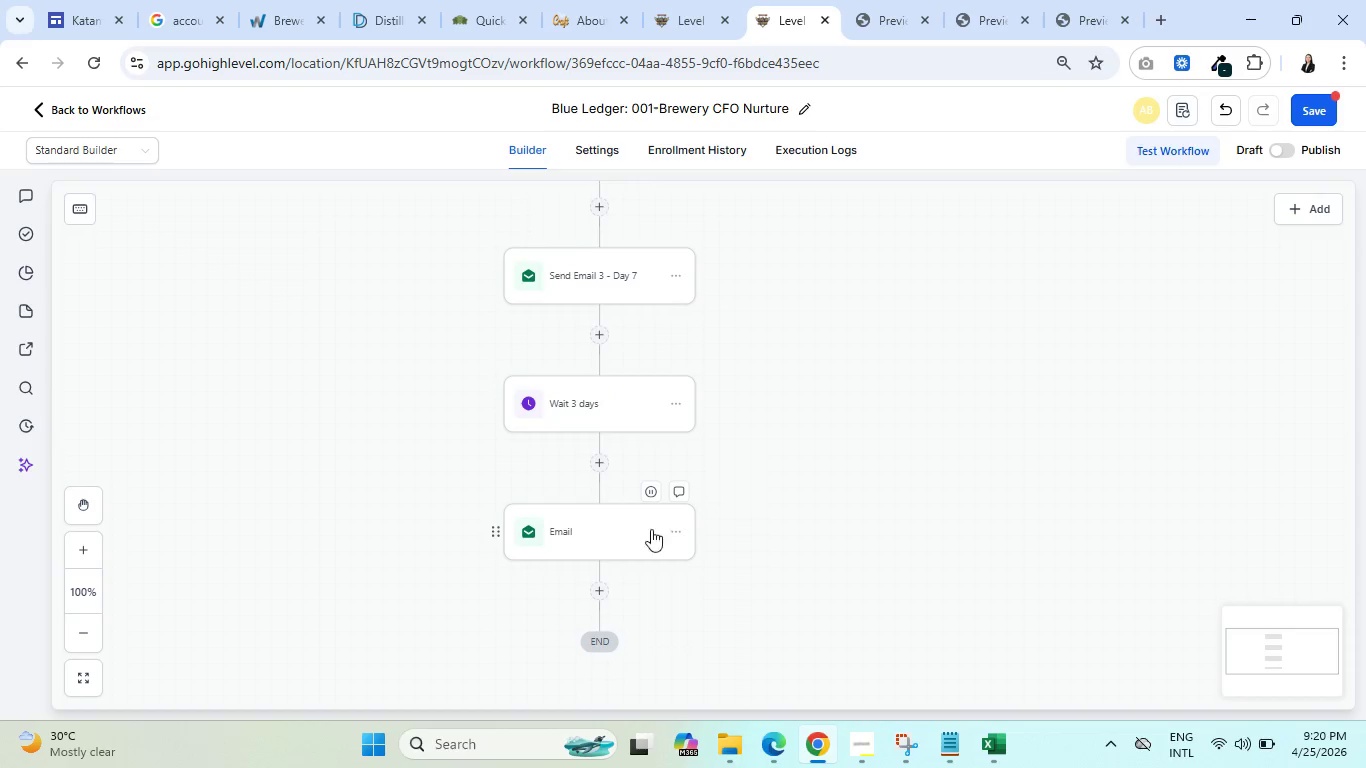 
left_click([599, 519])
 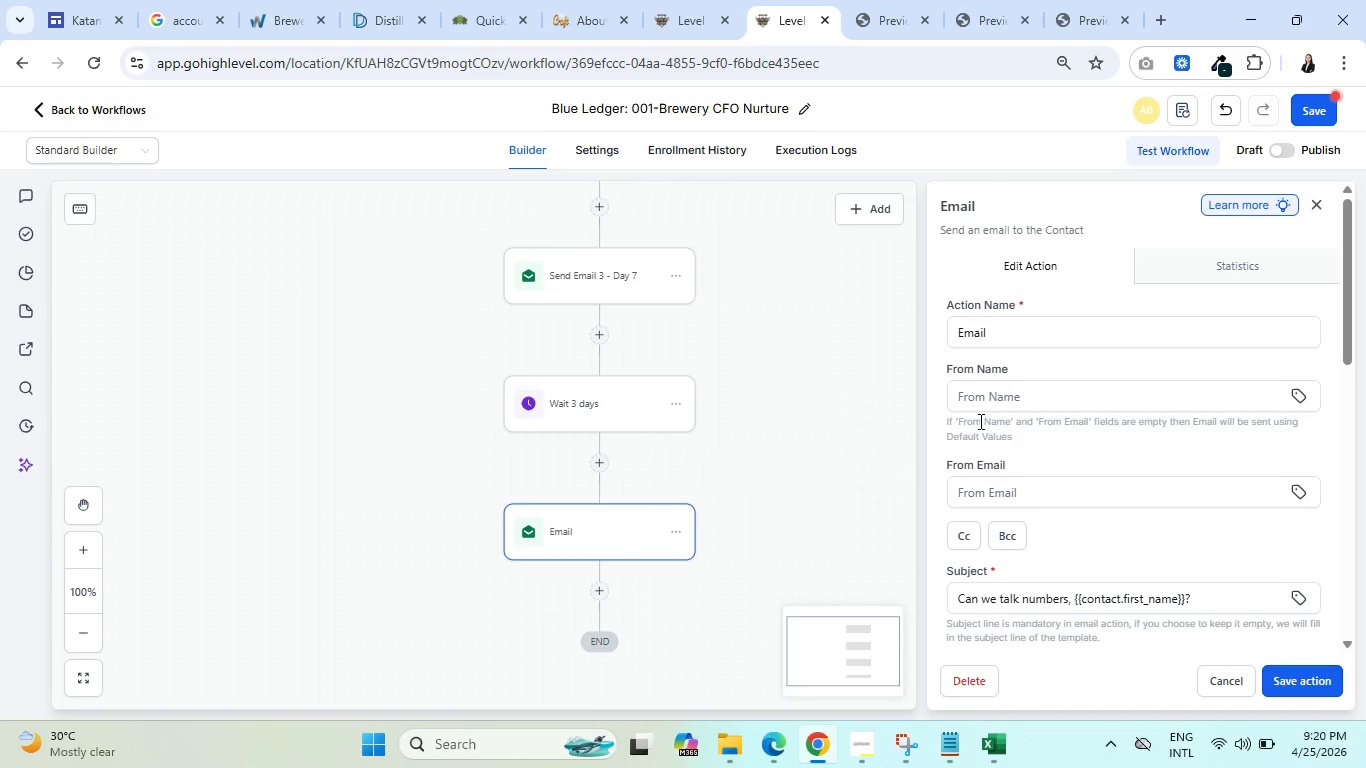 
wait(7.98)
 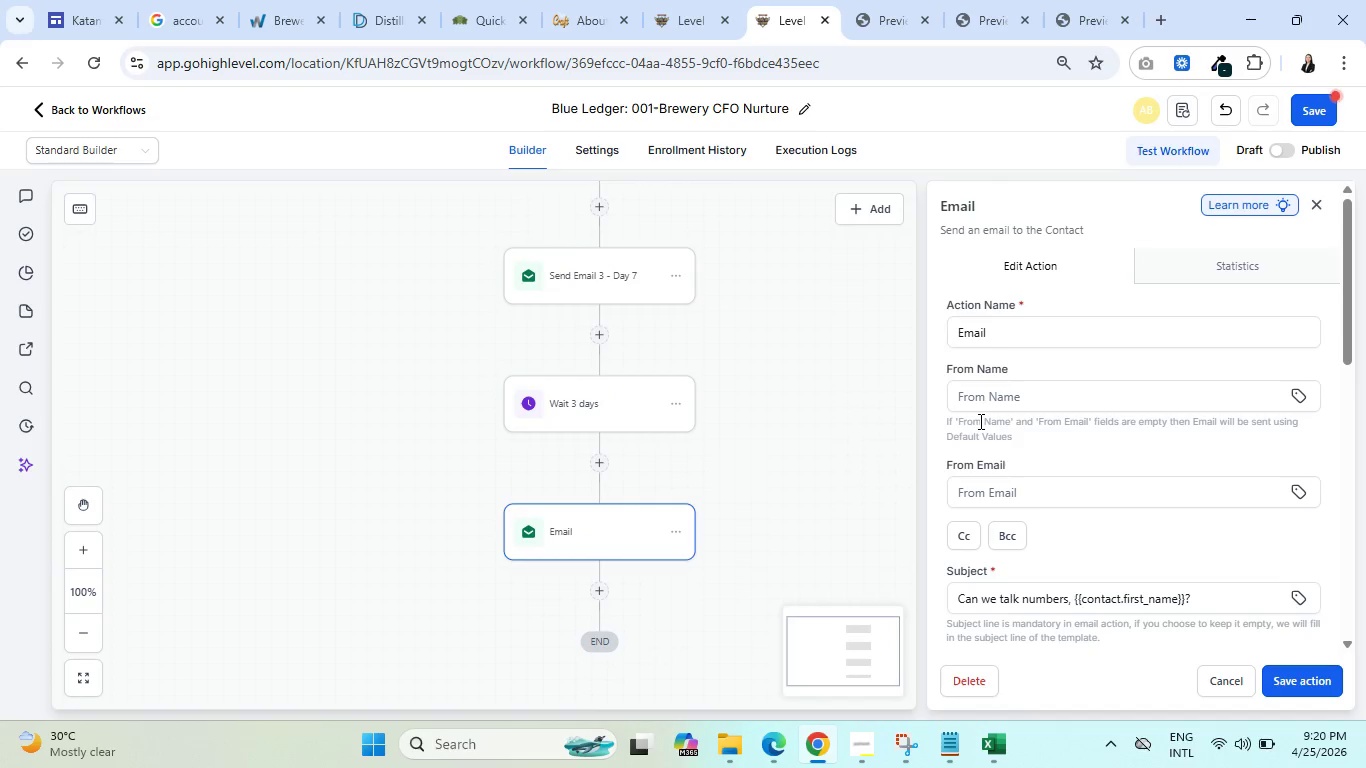 
left_click([1030, 332])
 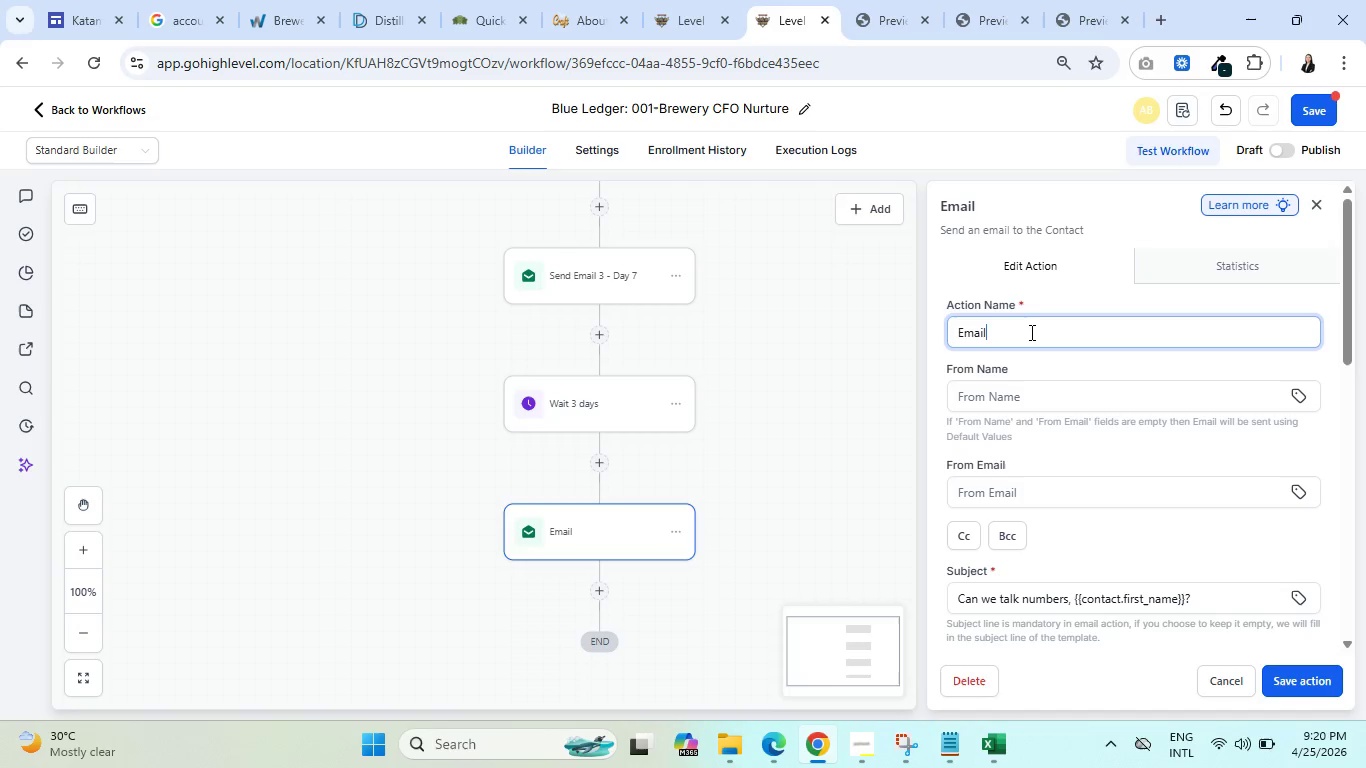 
left_click([958, 334])
 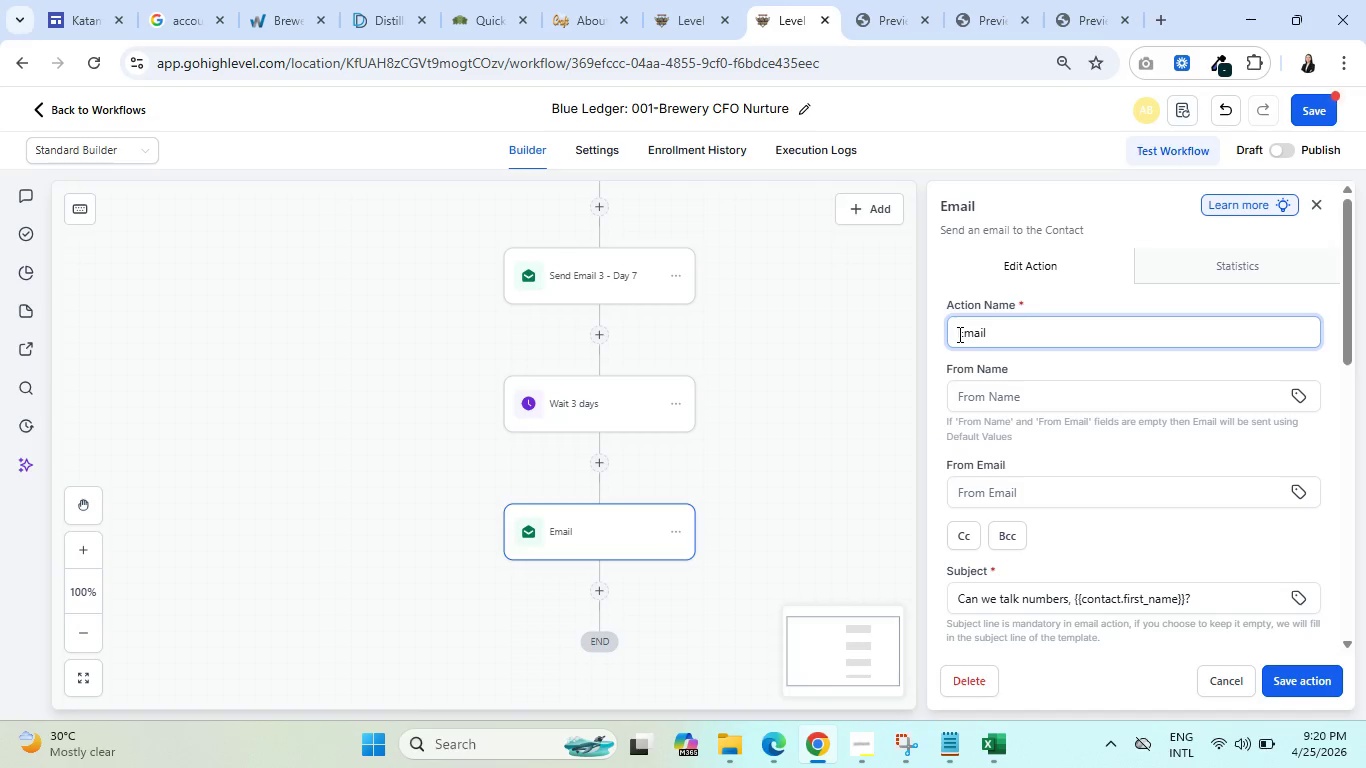 
type(Send)
 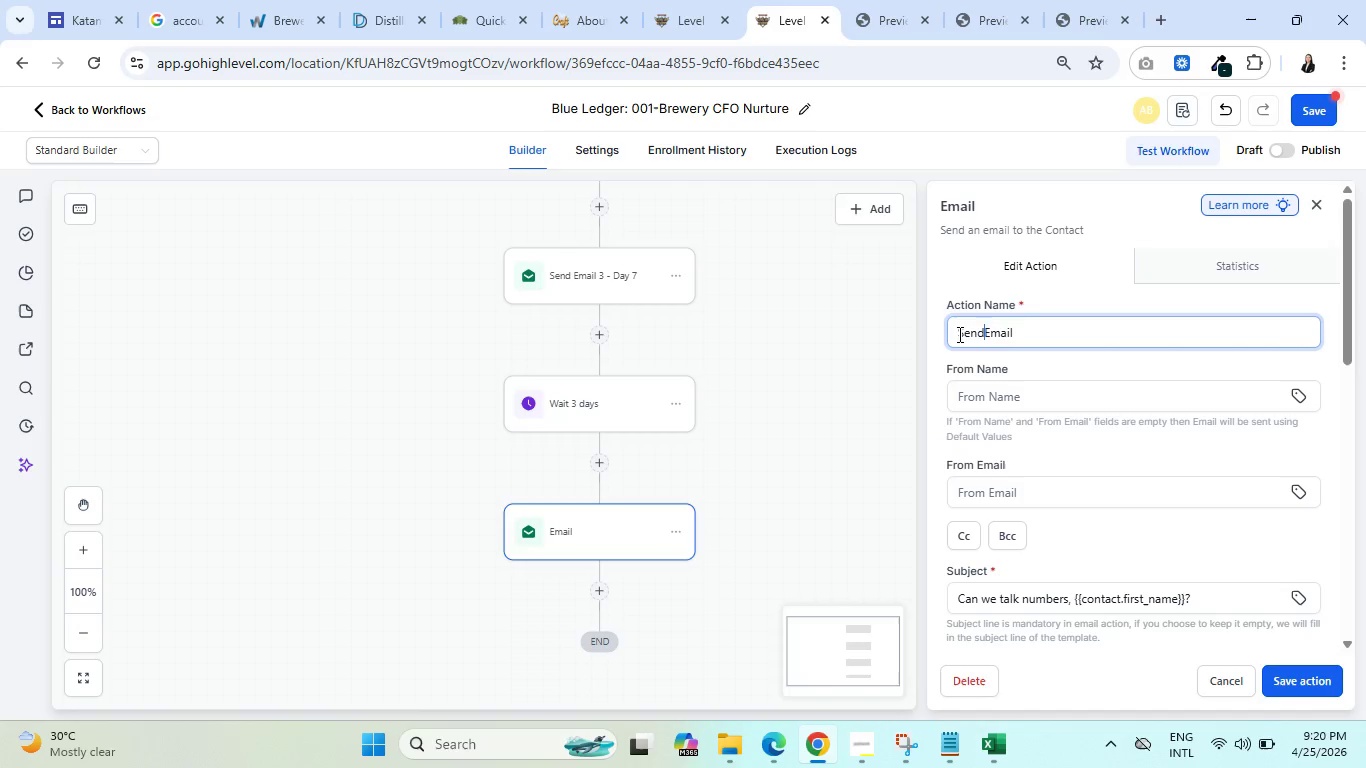 
key(Space)
 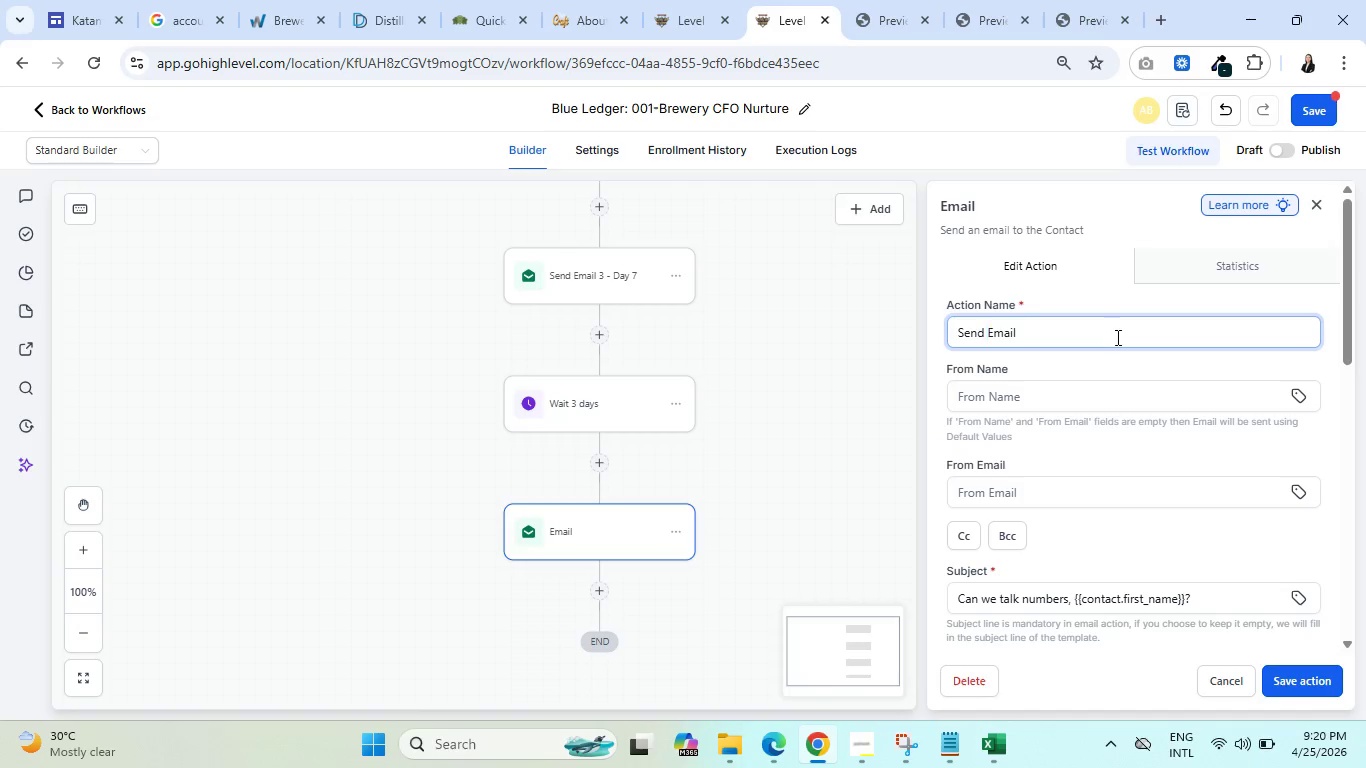 
left_click([1121, 337])
 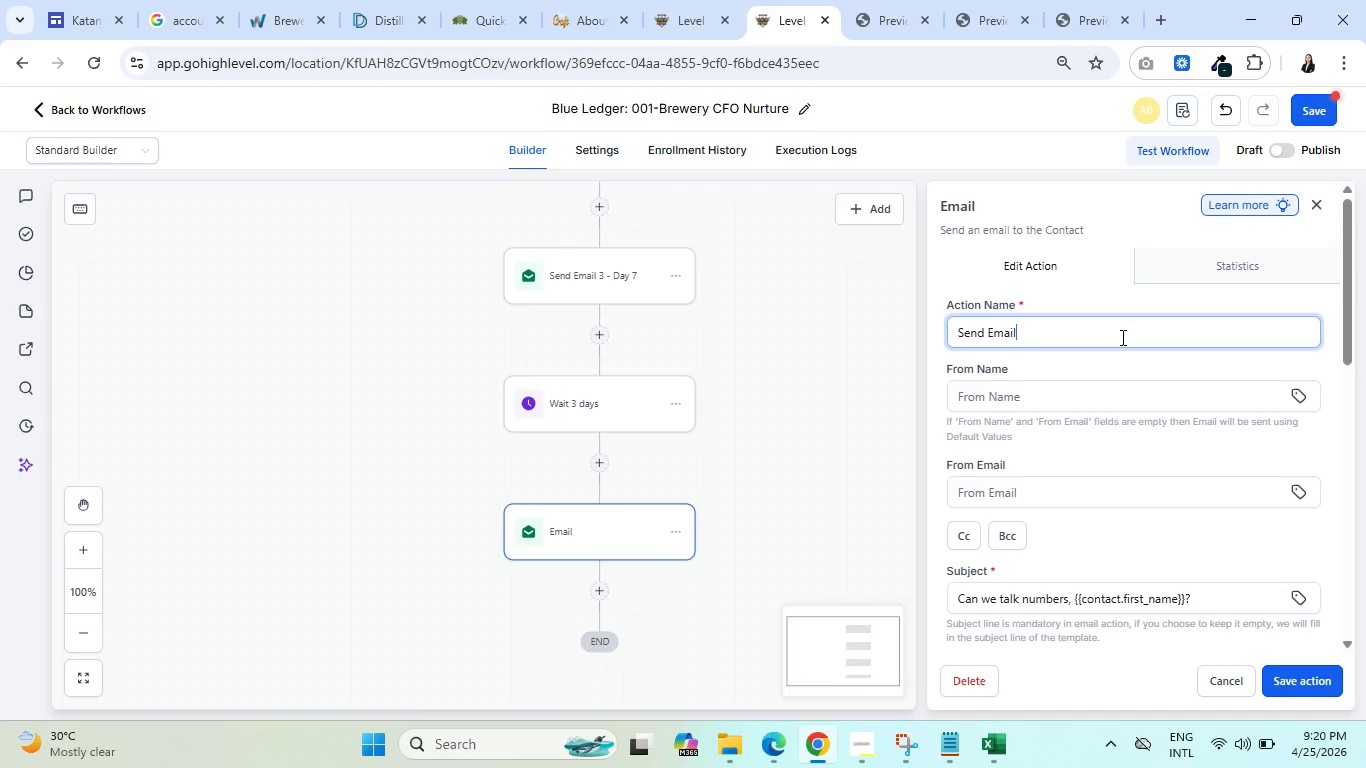 
type( 4 - Day 10)
 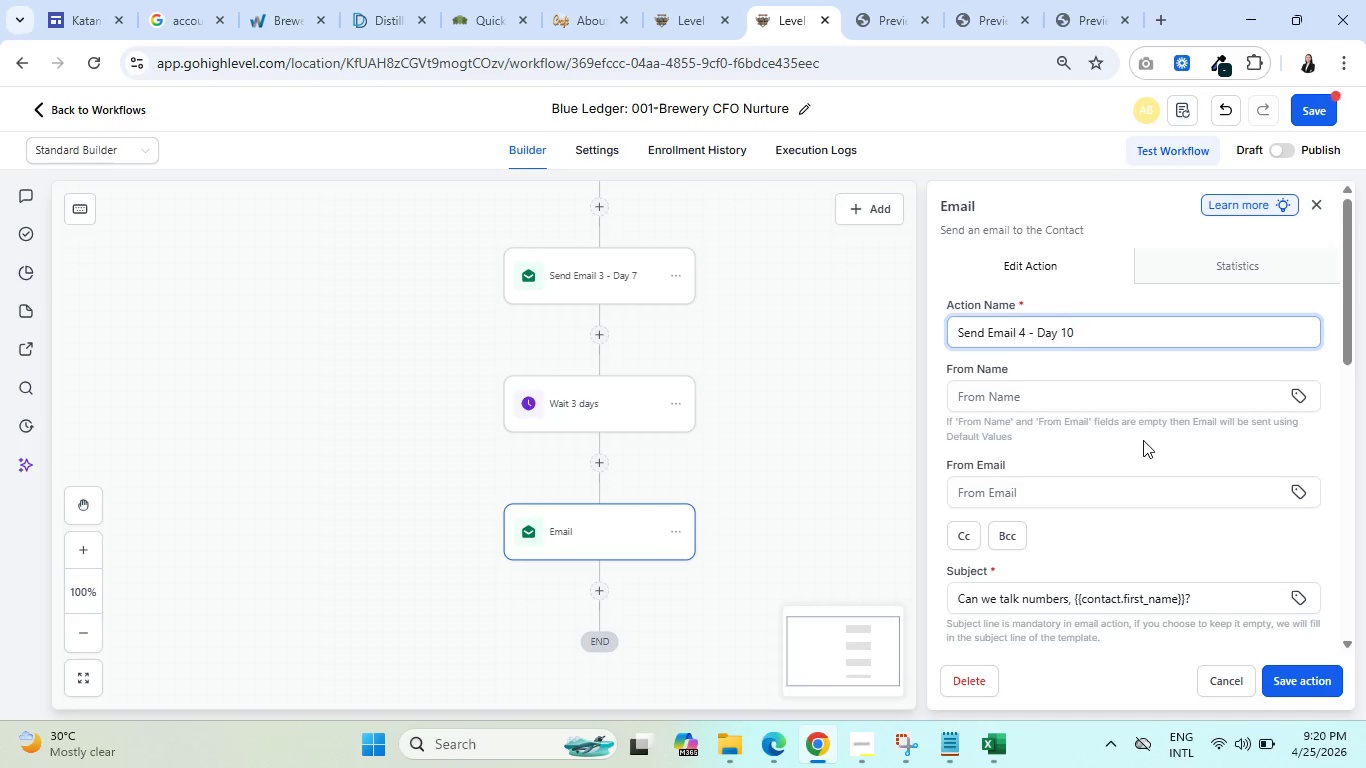 
wait(5.05)
 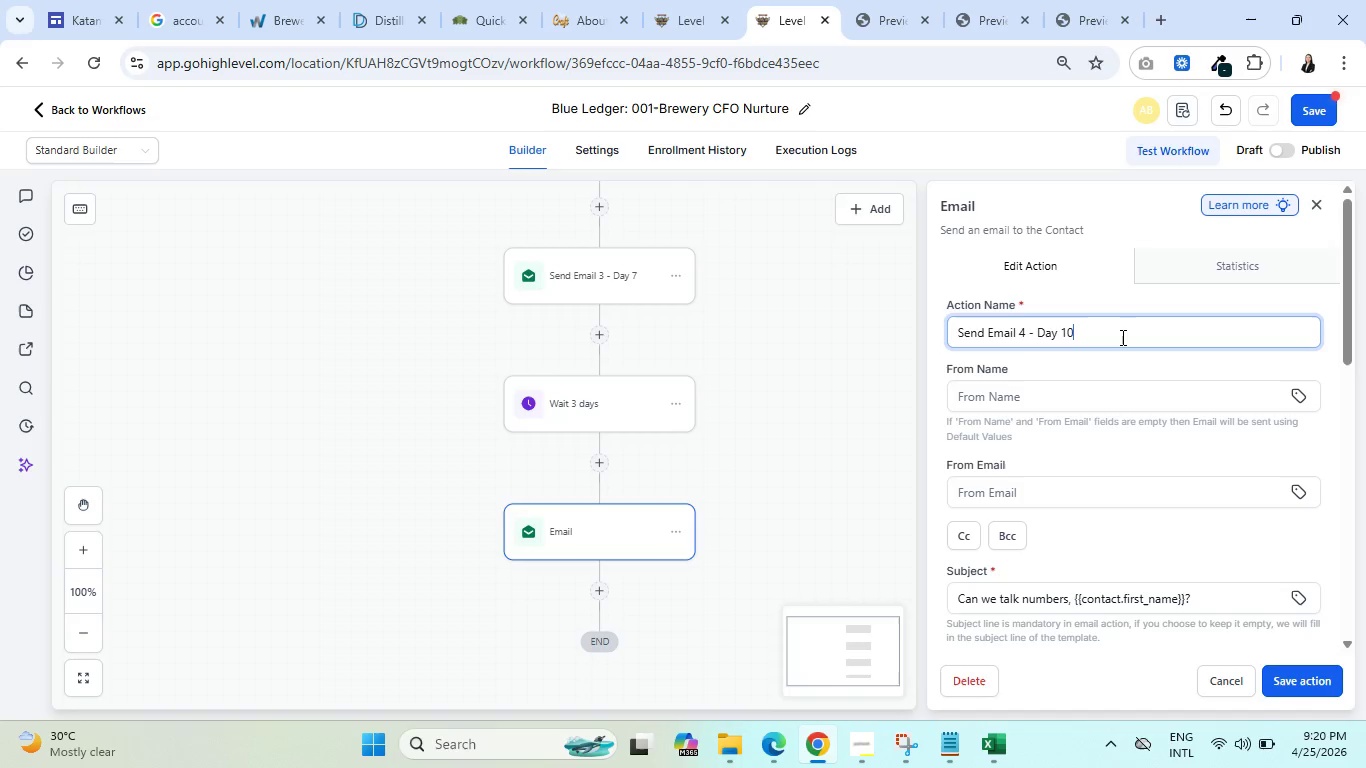 
left_click([1298, 682])
 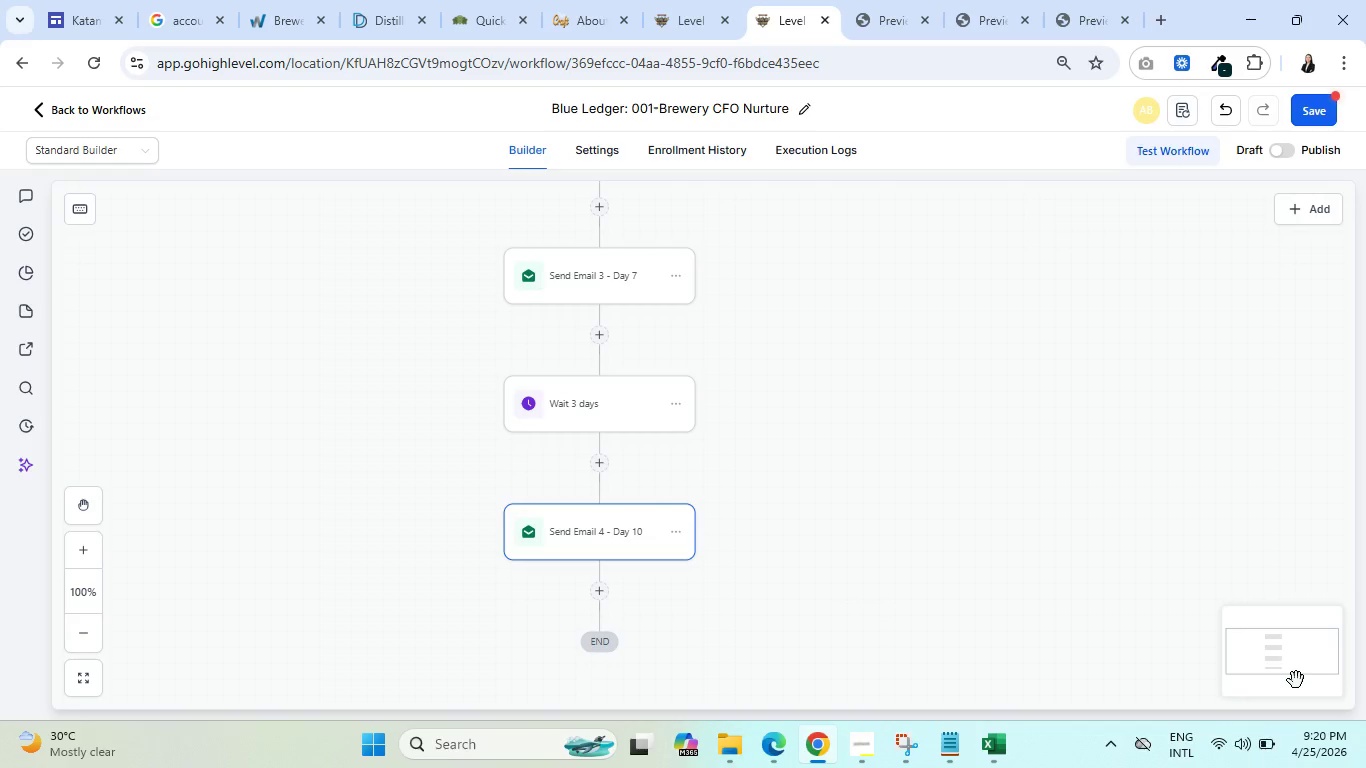 
scroll: coordinate [798, 555], scroll_direction: up, amount: 25.0
 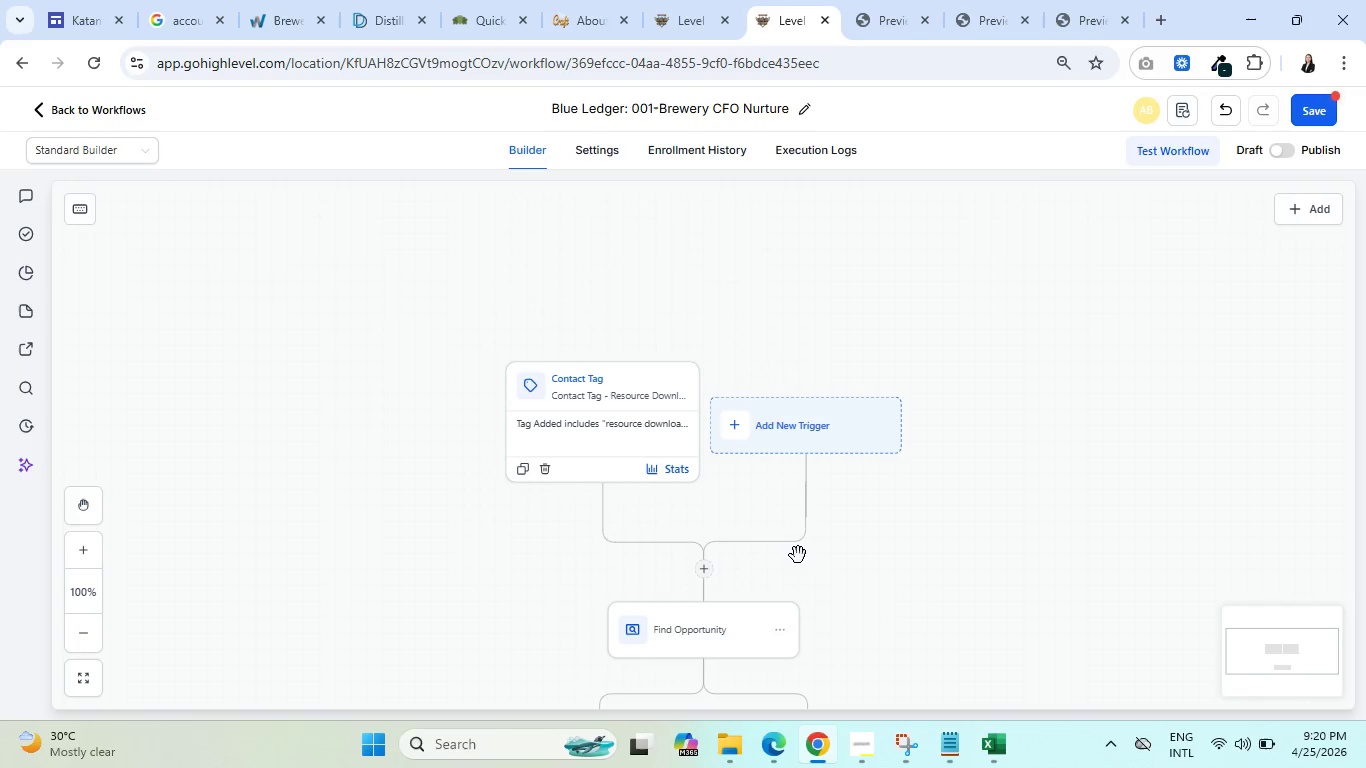 
scroll: coordinate [798, 555], scroll_direction: down, amount: 11.0
 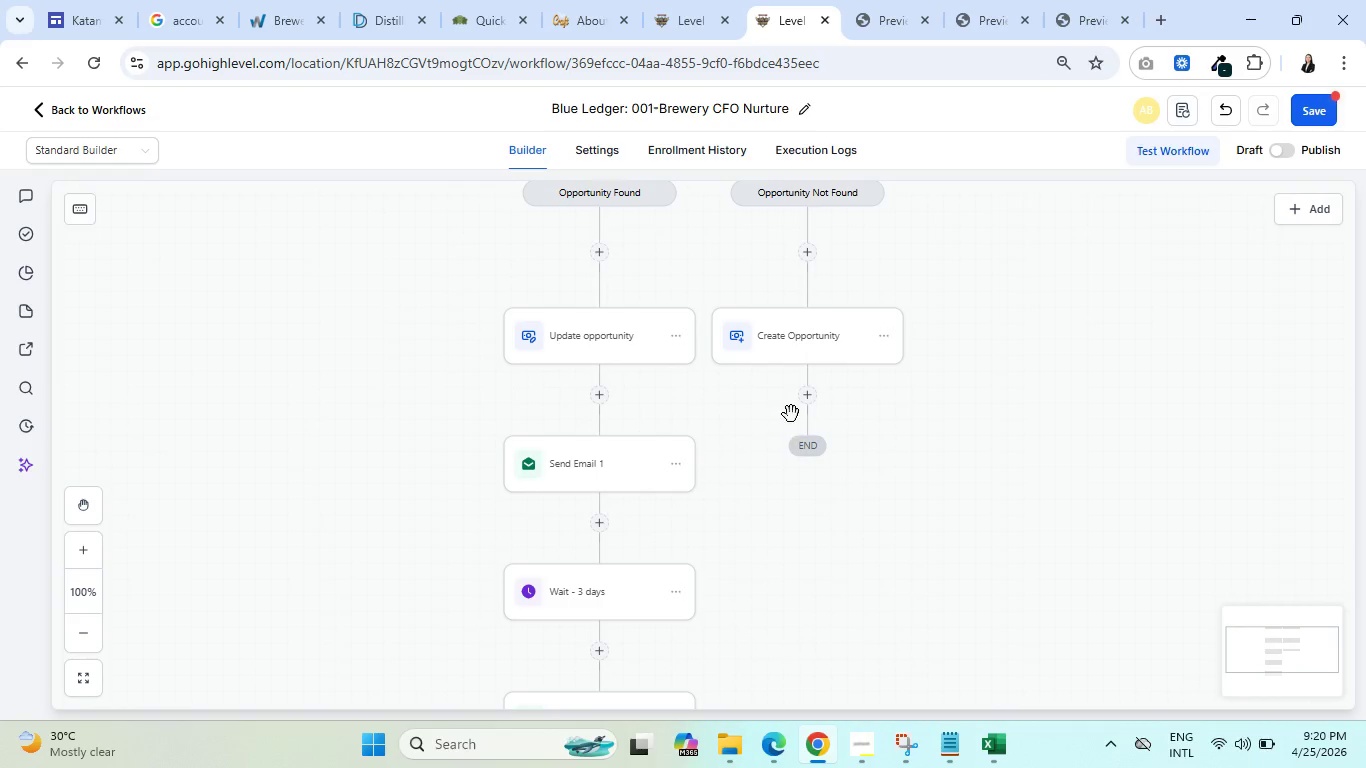 
left_click([804, 398])
 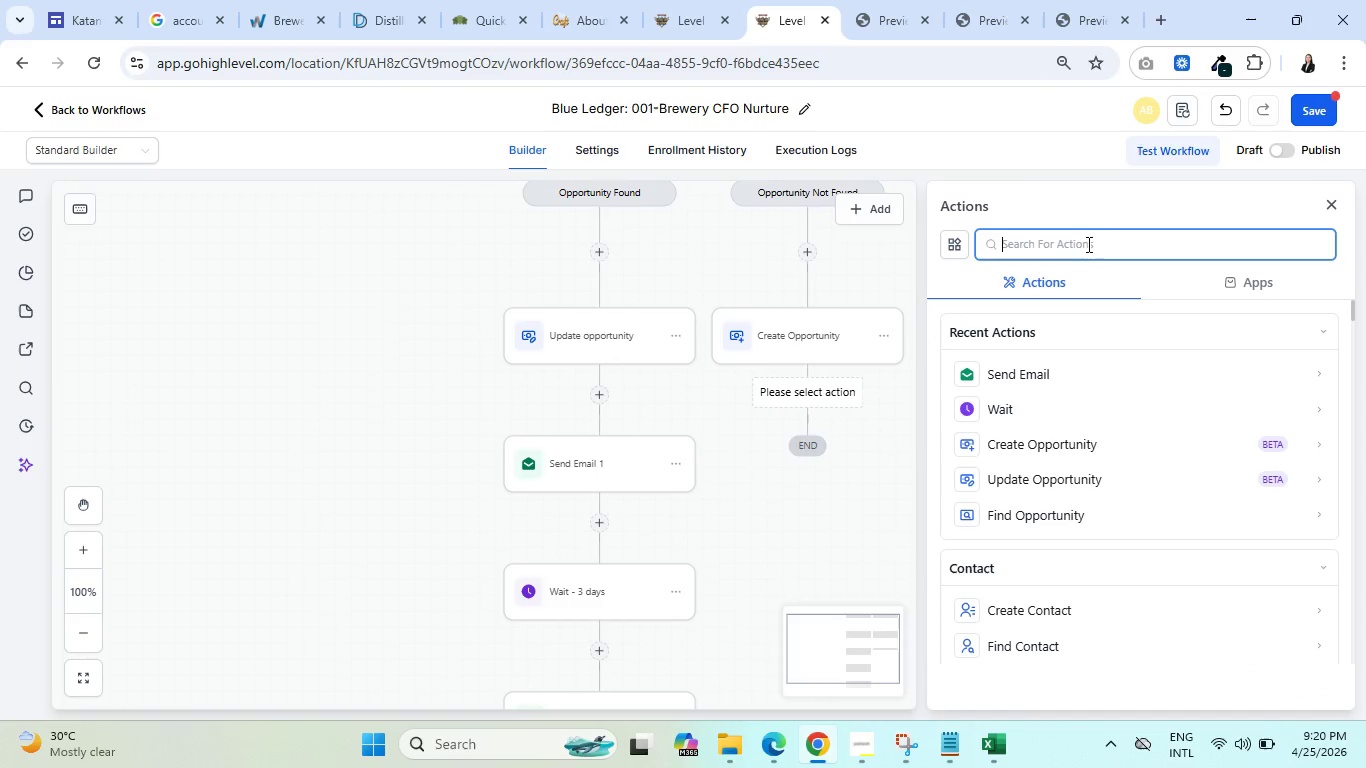 
type(go to)
 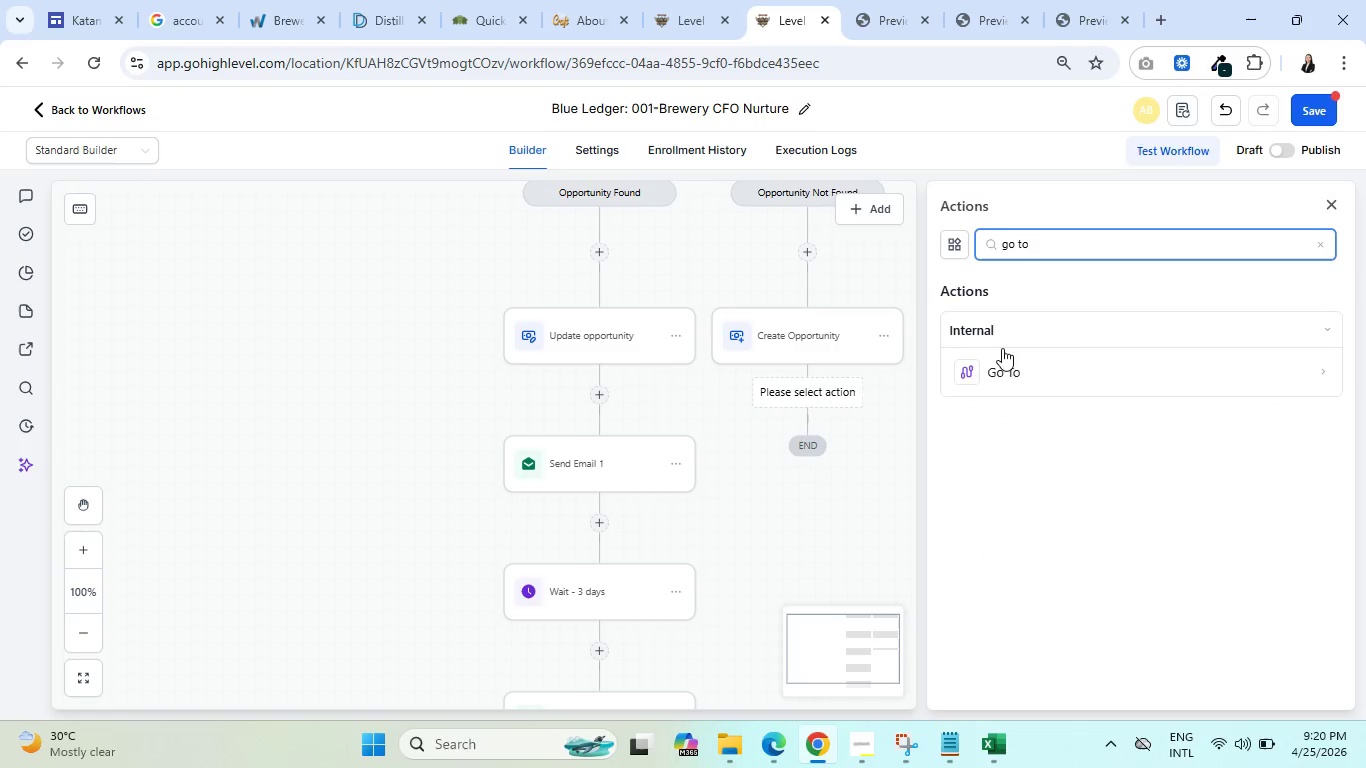 
left_click([1002, 363])
 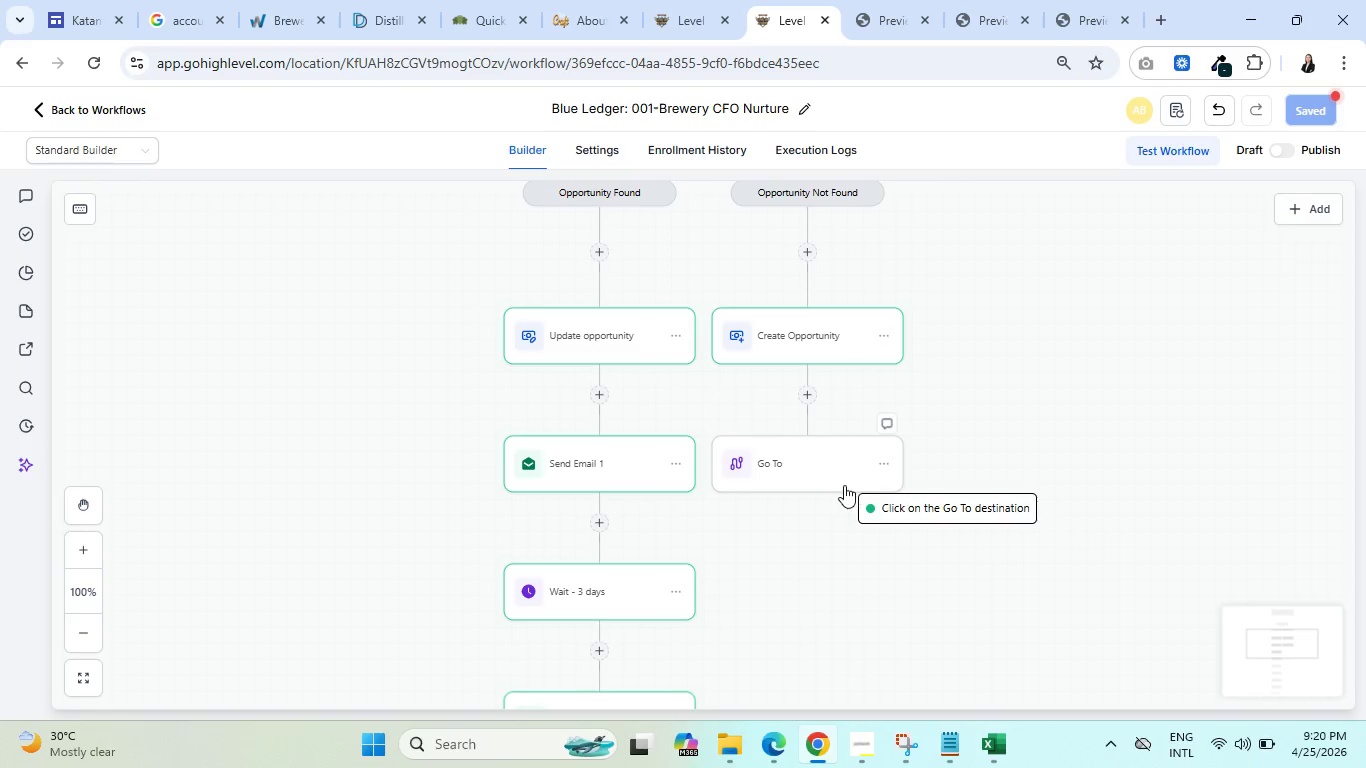 
wait(8.42)
 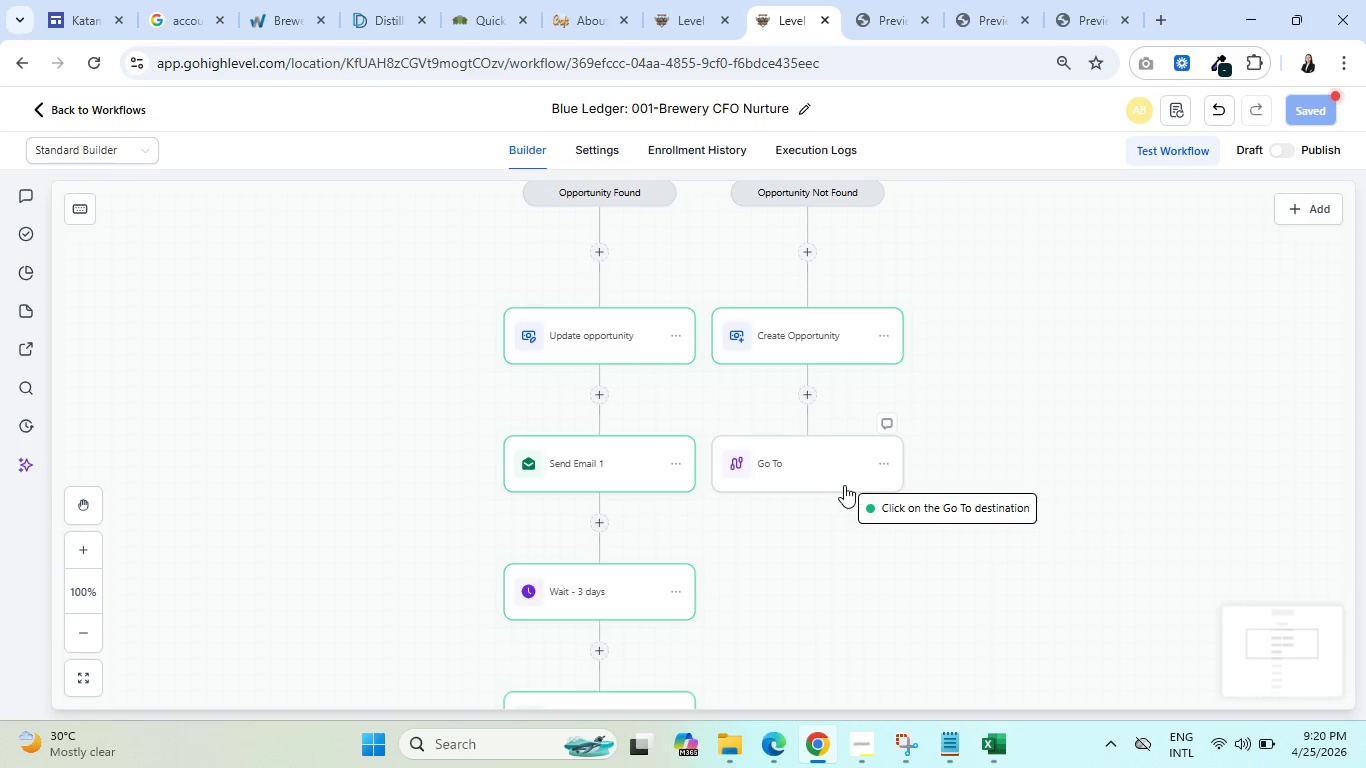 
left_click([591, 458])
 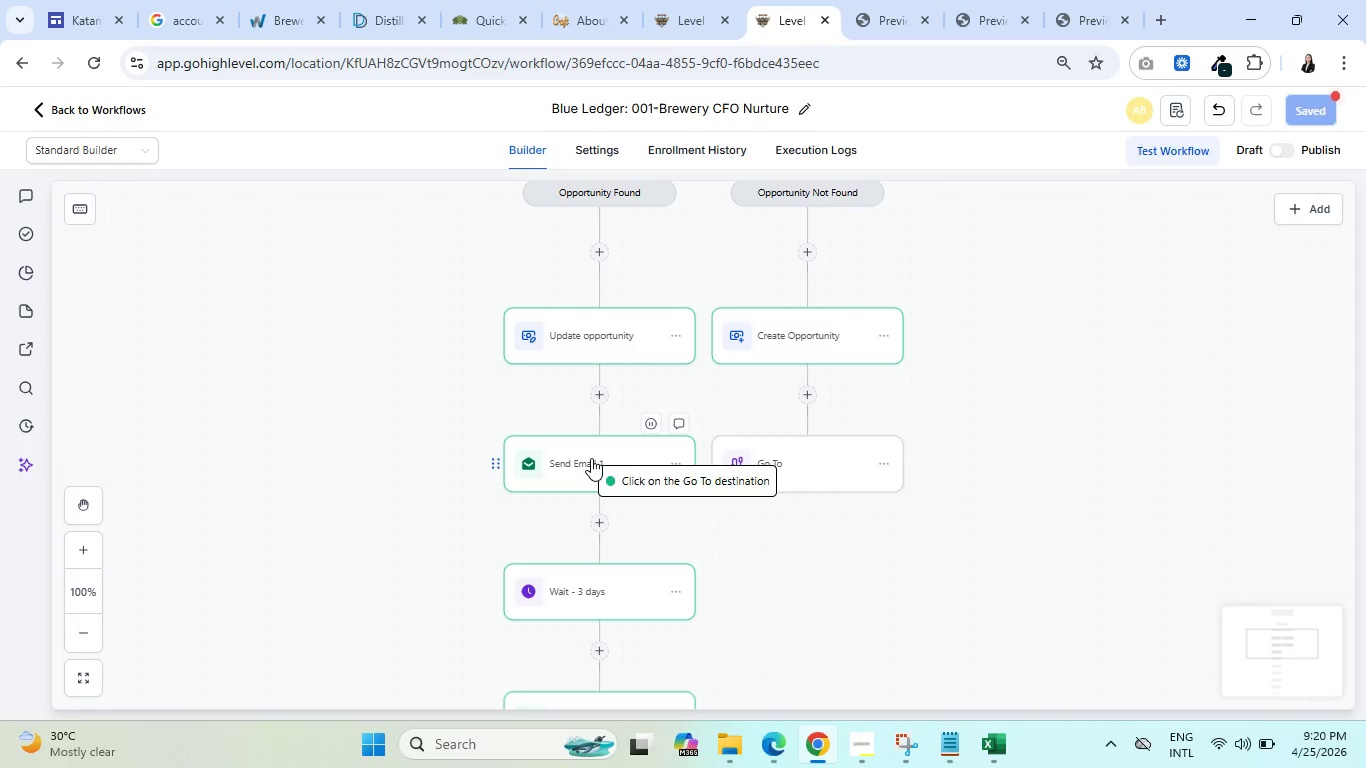 
mouse_move([812, 559])
 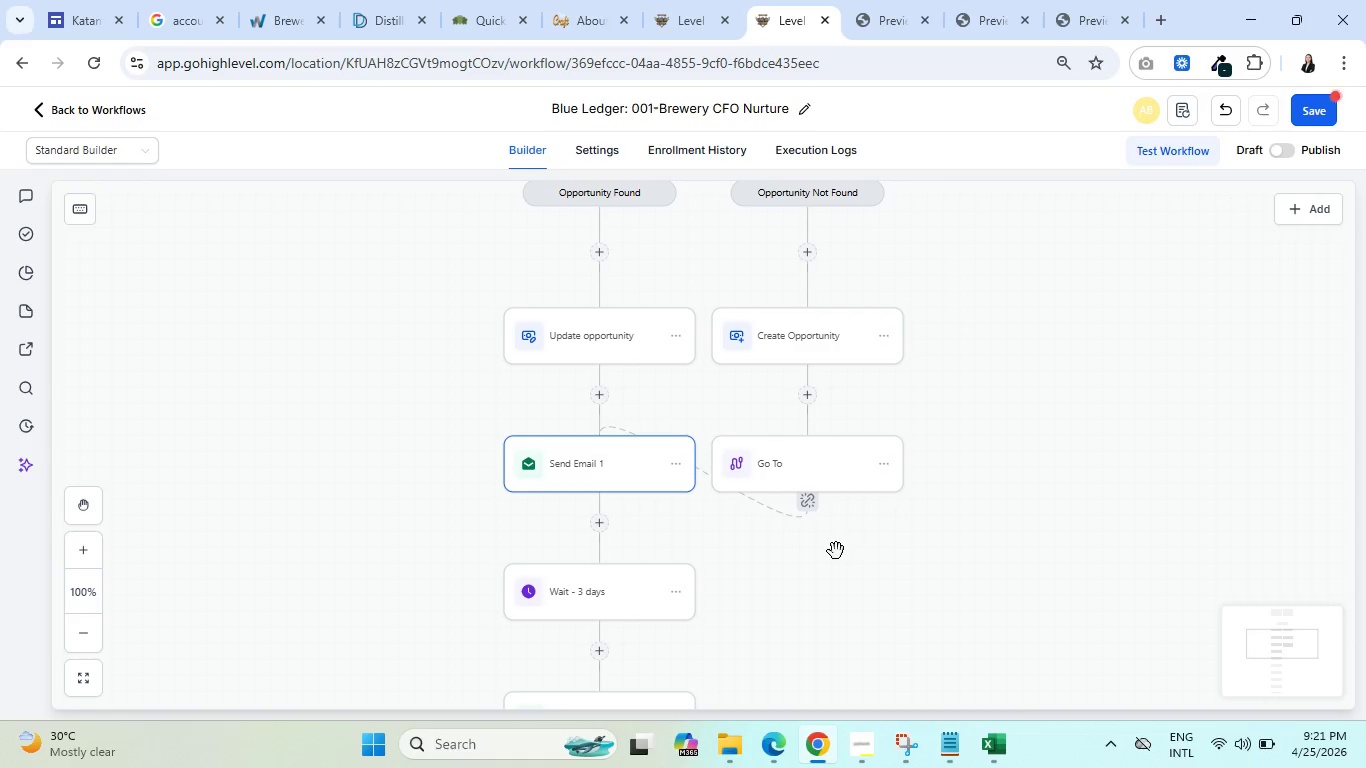 
scroll: coordinate [802, 558], scroll_direction: down, amount: 16.0
 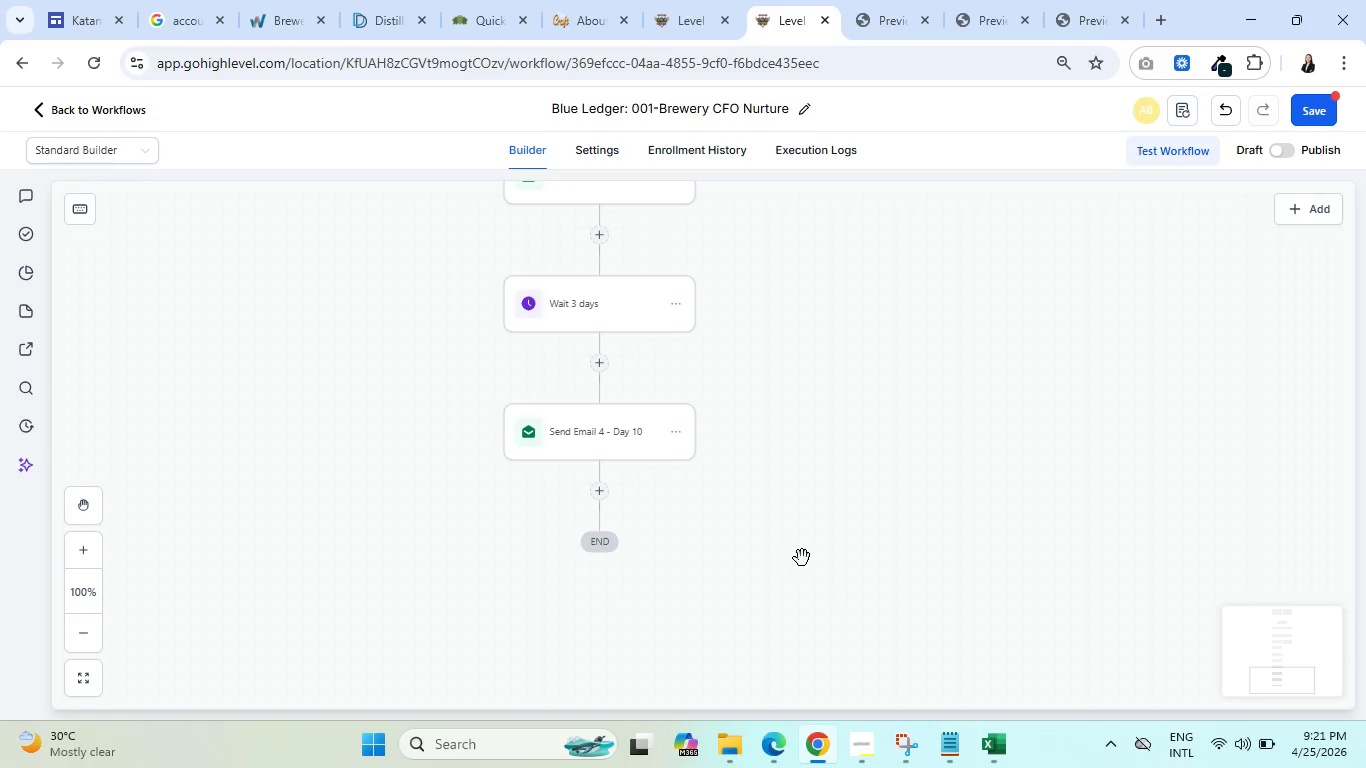 
wait(37.36)
 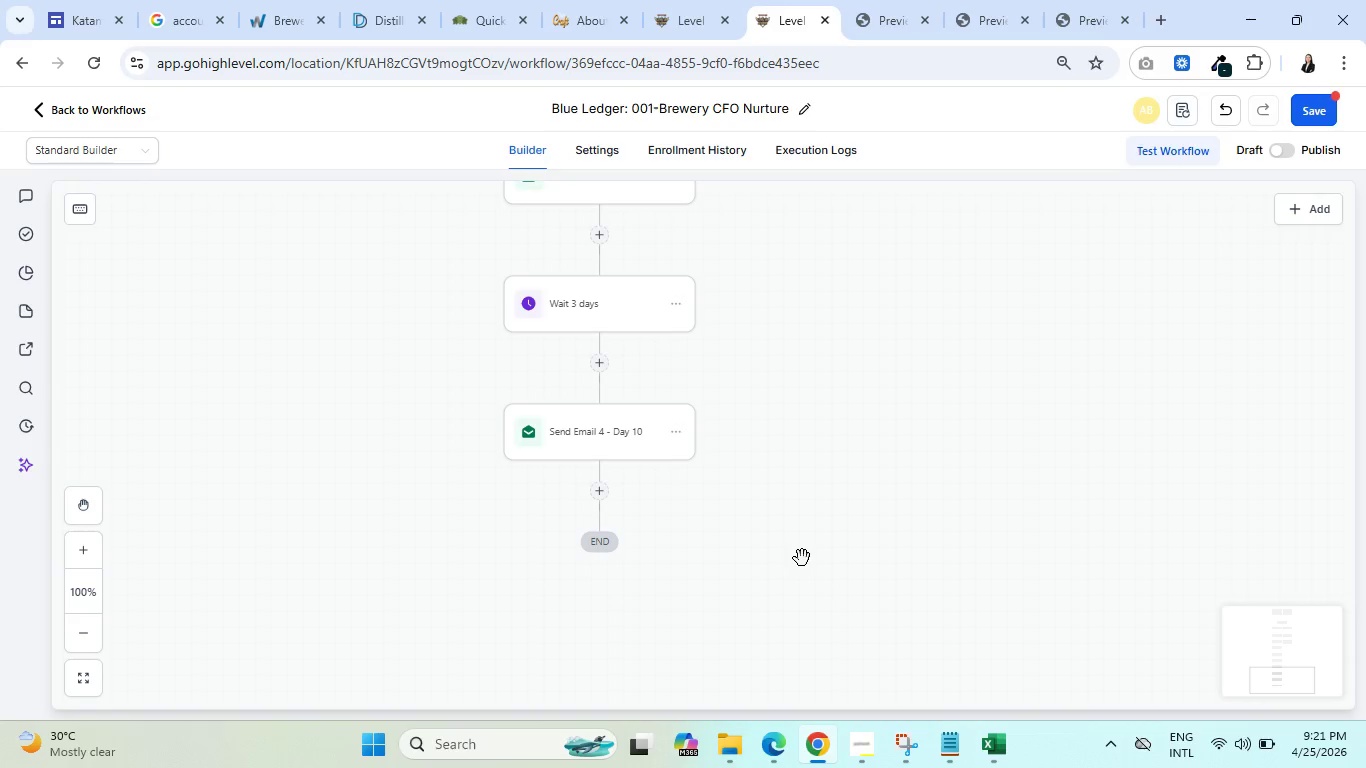 
left_click([675, 0])
 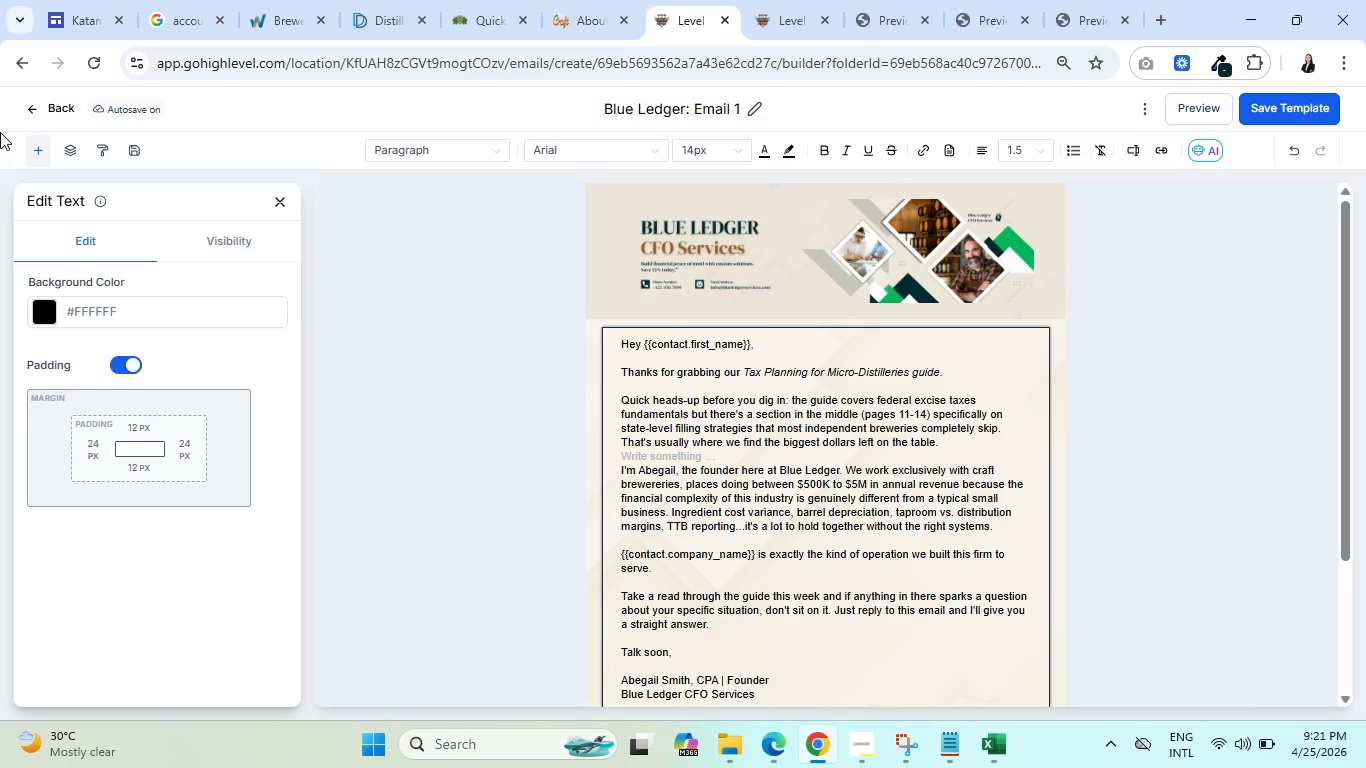 
left_click([46, 107])
 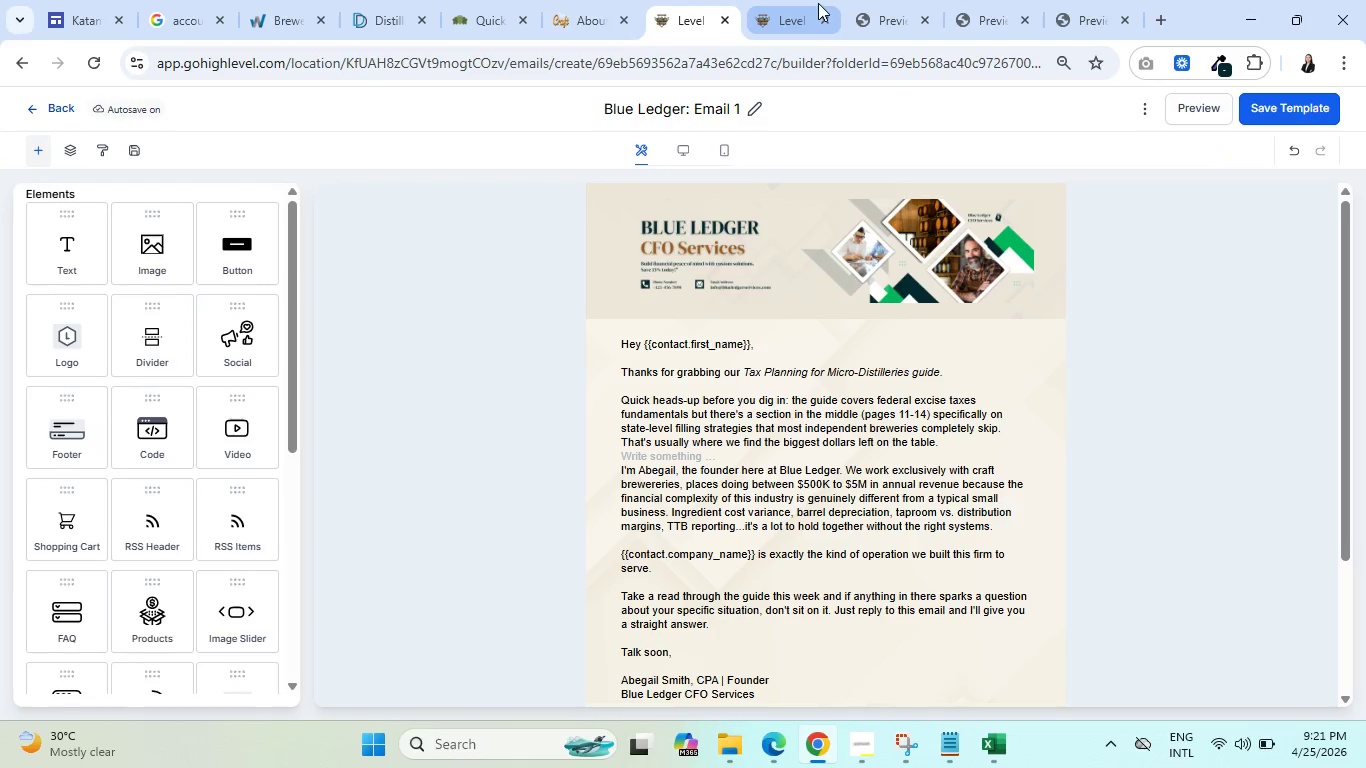 
left_click([858, 0])
 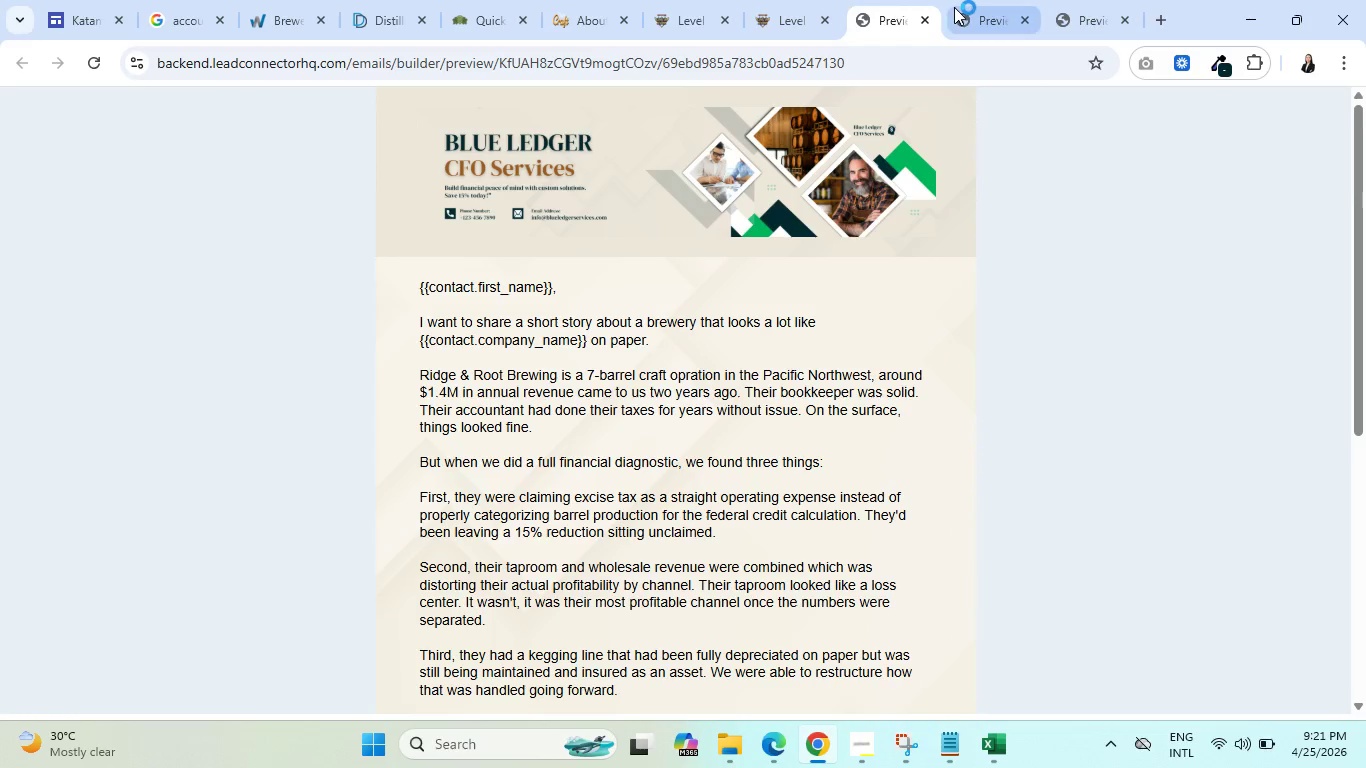 
left_click_drag(start_coordinate=[961, 7], to_coordinate=[966, 7])
 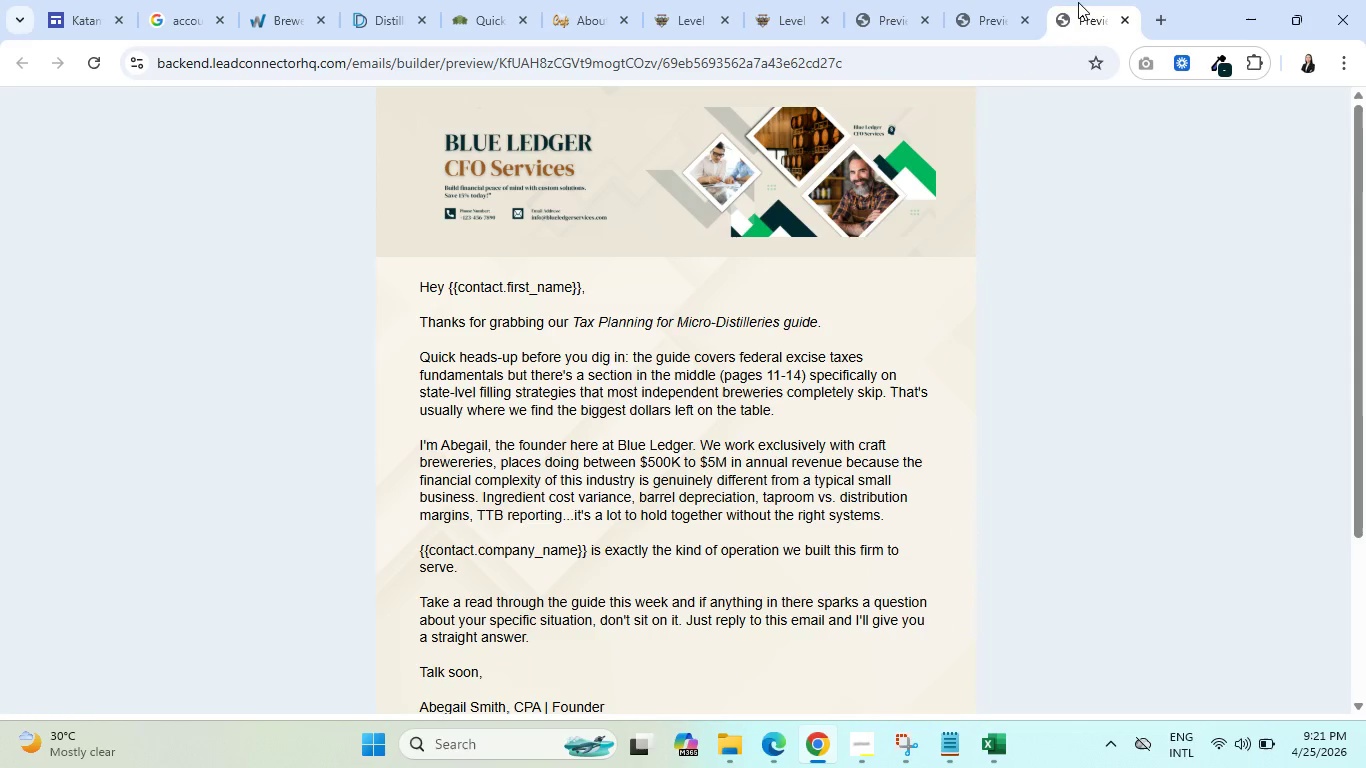 
left_click([981, 0])
 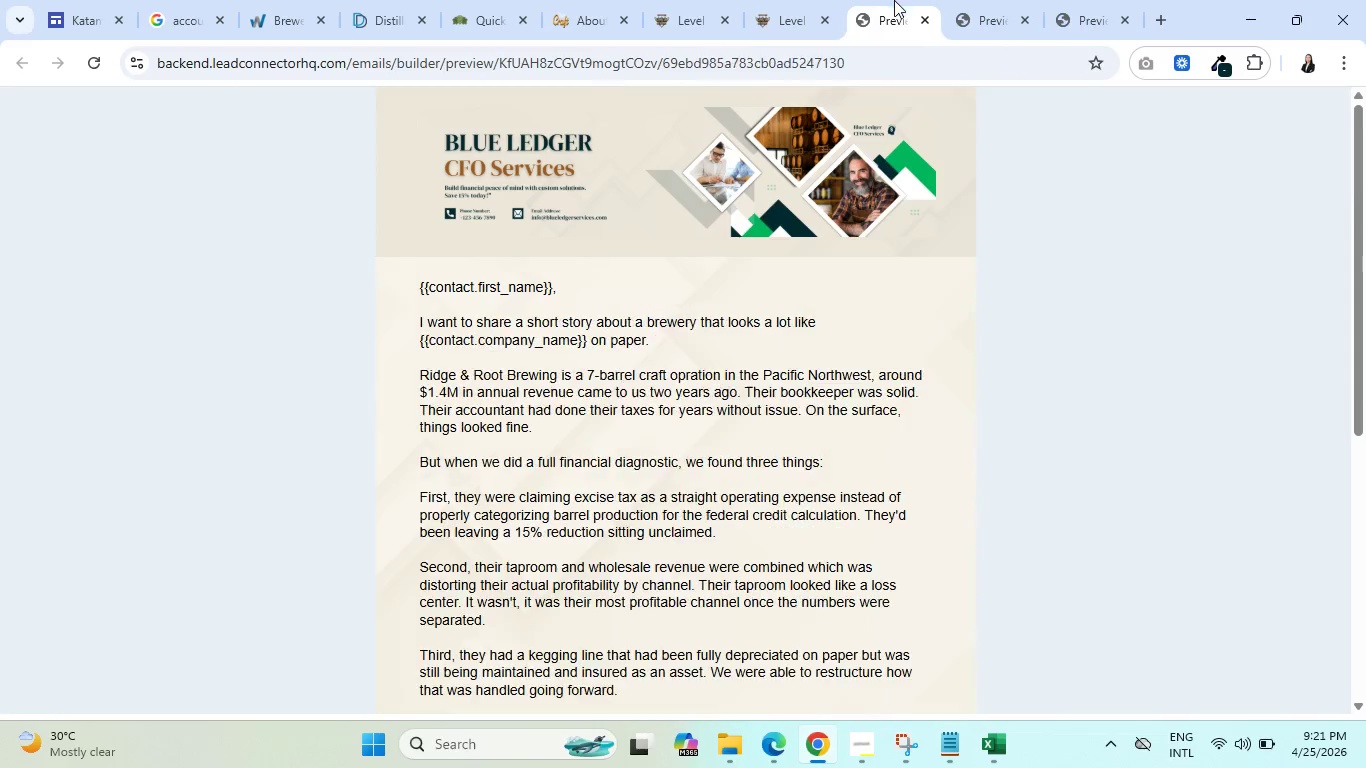 
double_click([815, 0])
 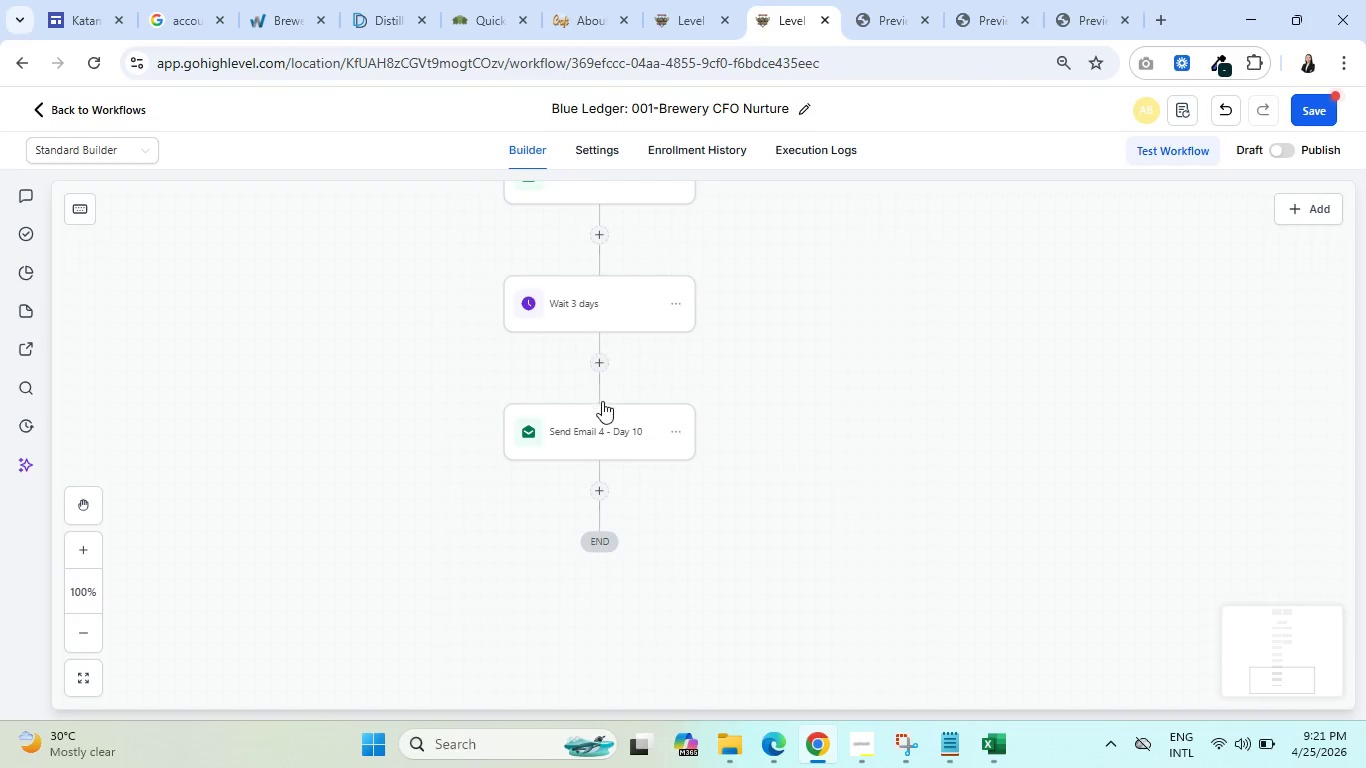 
left_click([590, 422])
 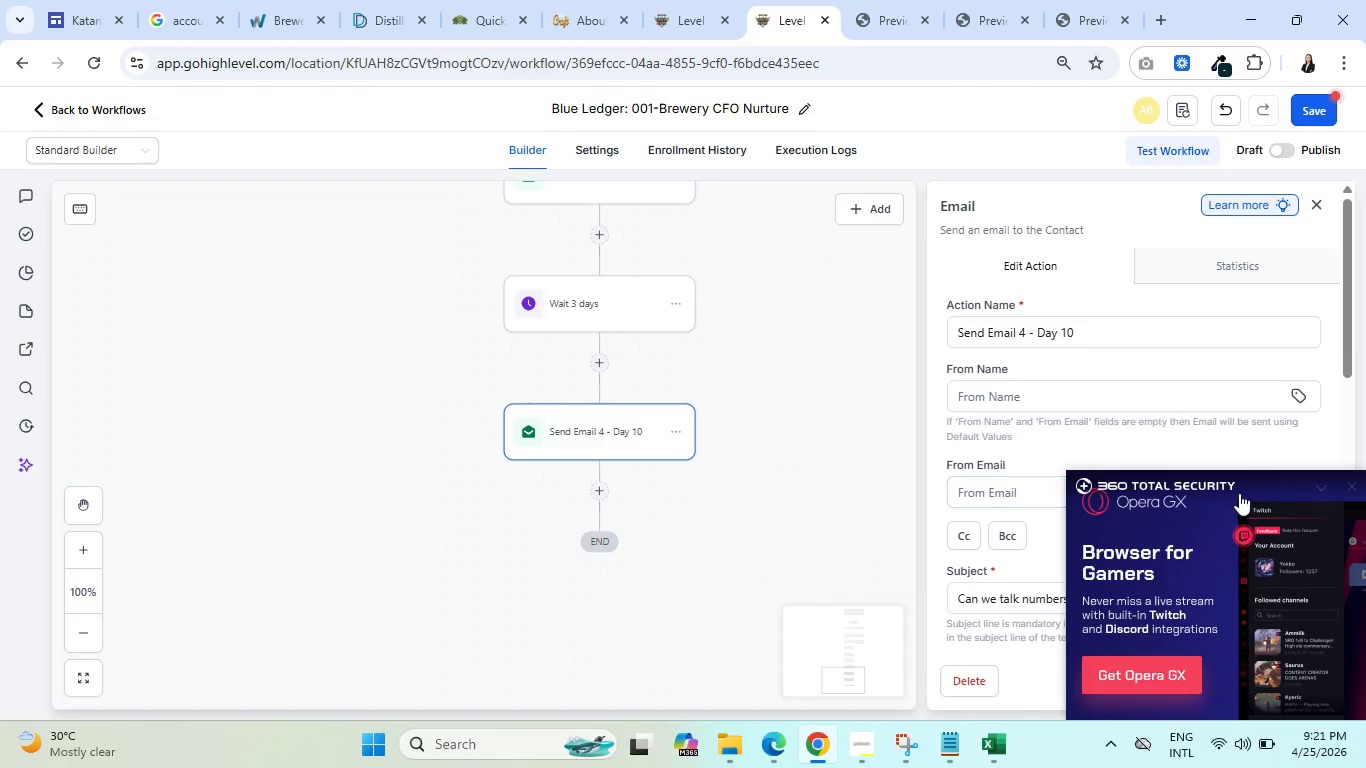 
mouse_move([1317, 492])
 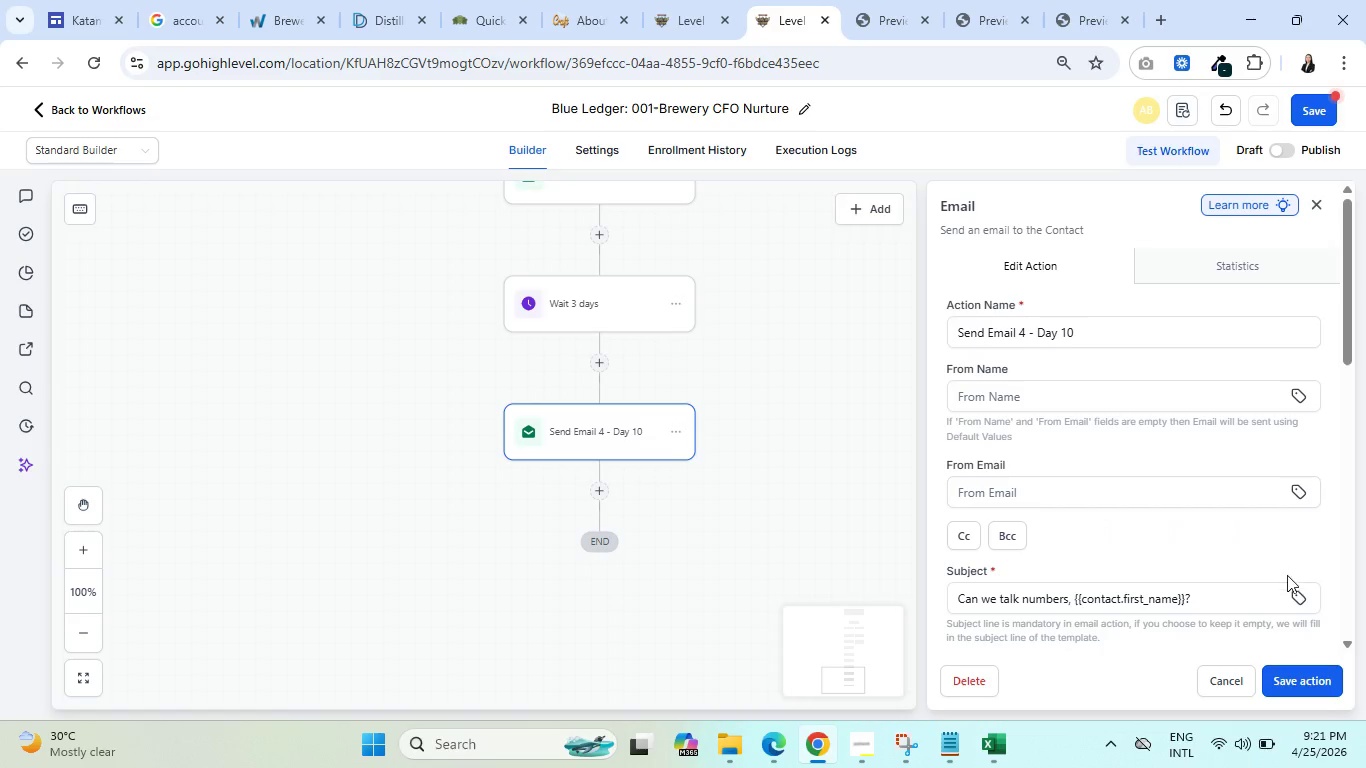 
scroll: coordinate [1272, 567], scroll_direction: down, amount: 2.0
 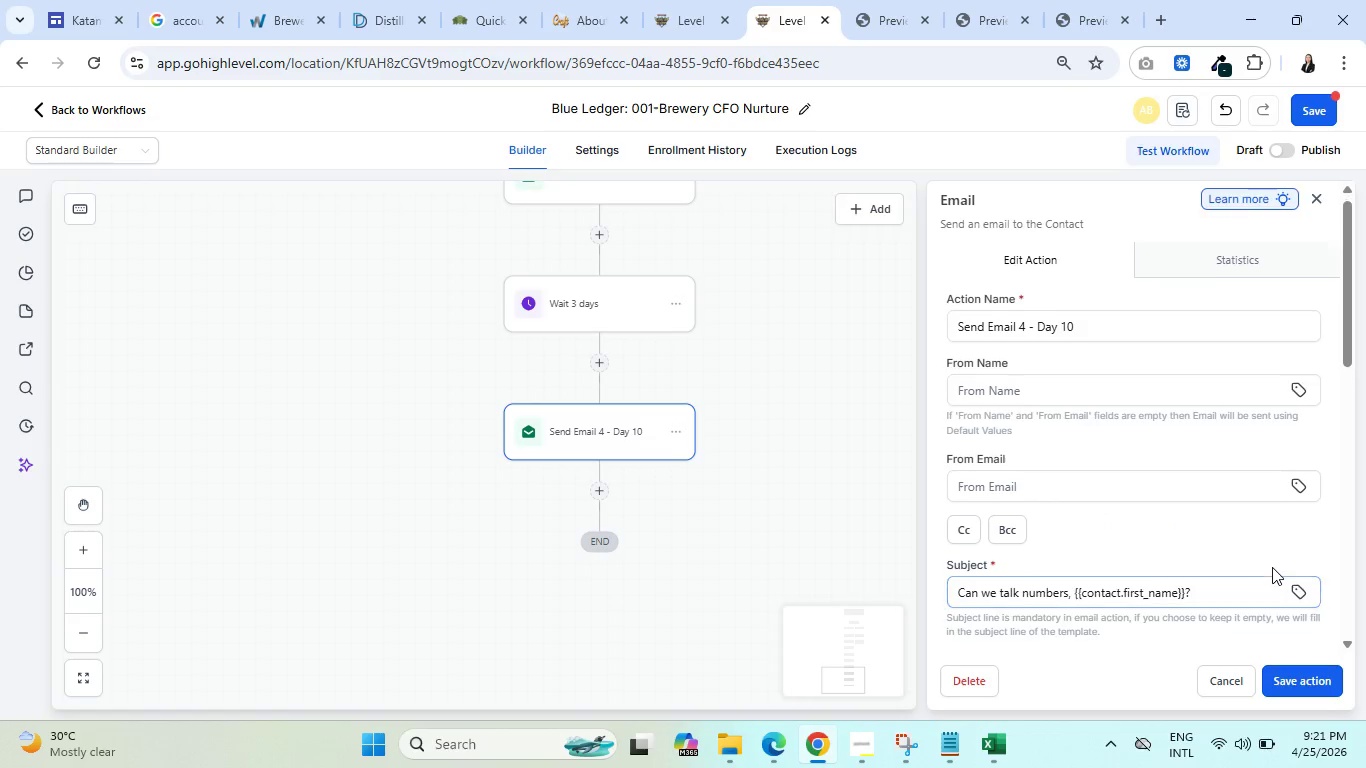 
mouse_move([1253, 549])
 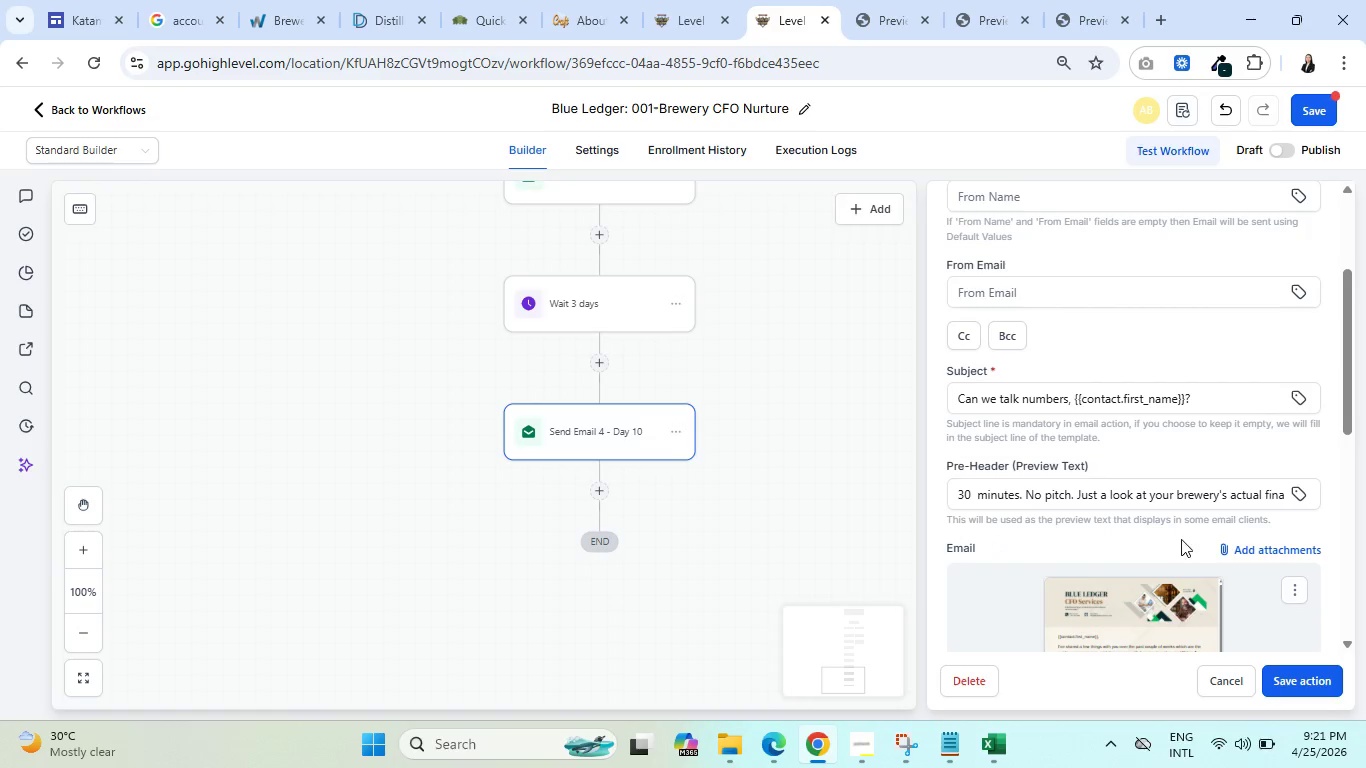 
scroll: coordinate [1041, 536], scroll_direction: down, amount: 6.0
 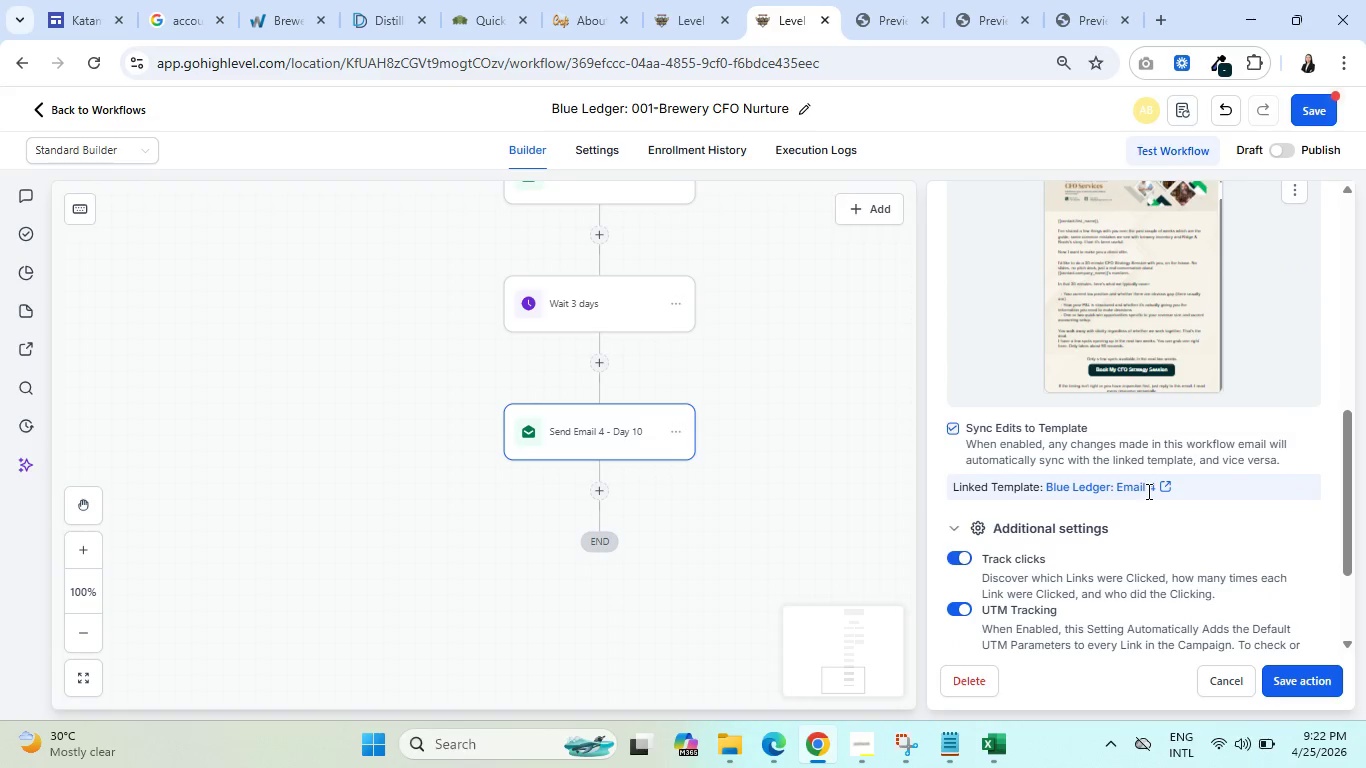 
left_click([1169, 484])
 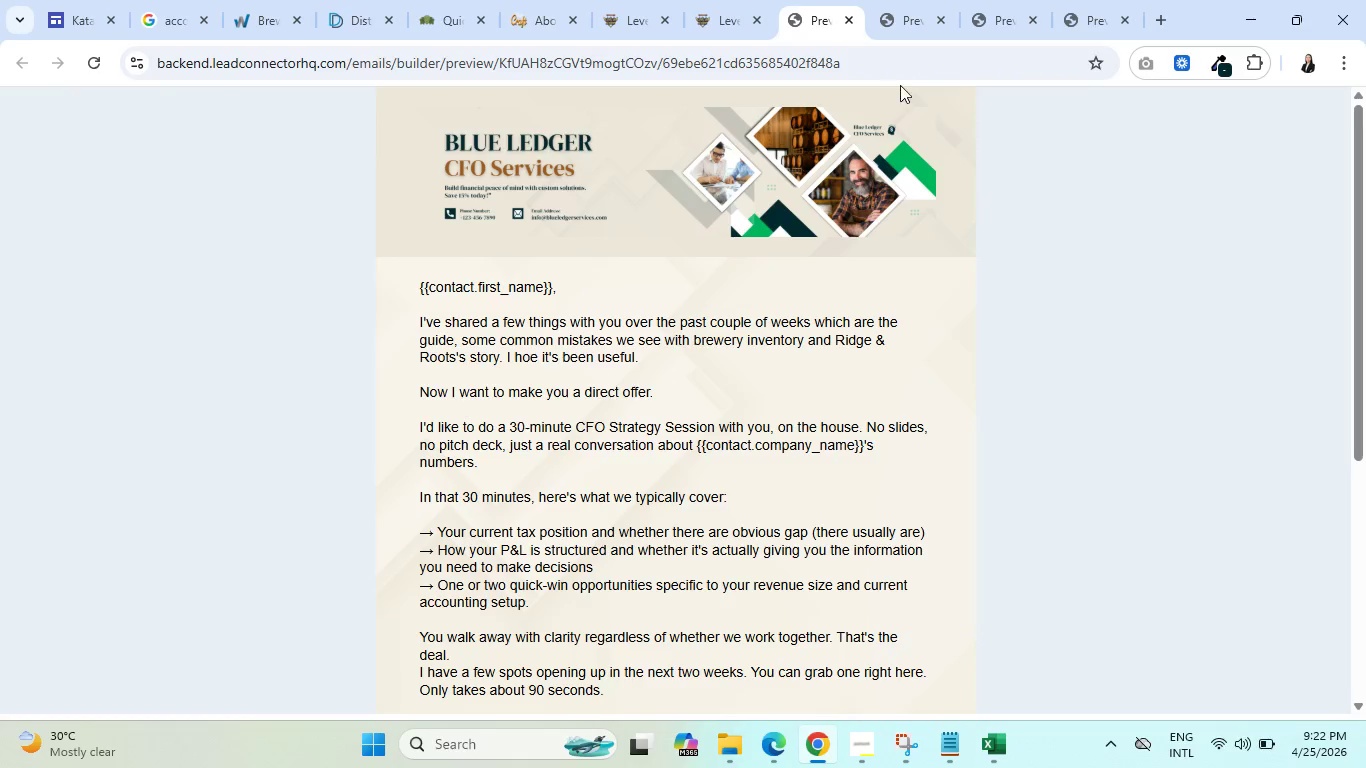 
left_click([897, 0])
 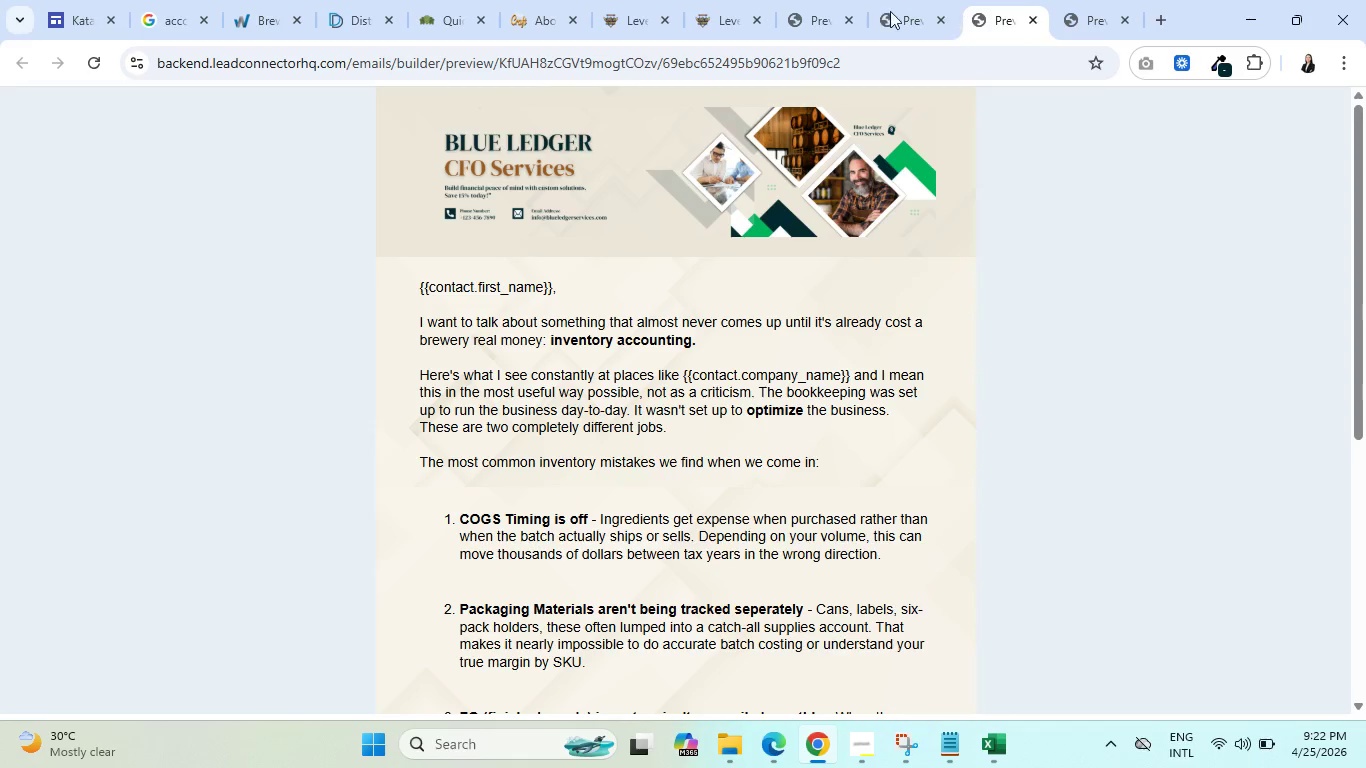 
left_click([811, 0])
 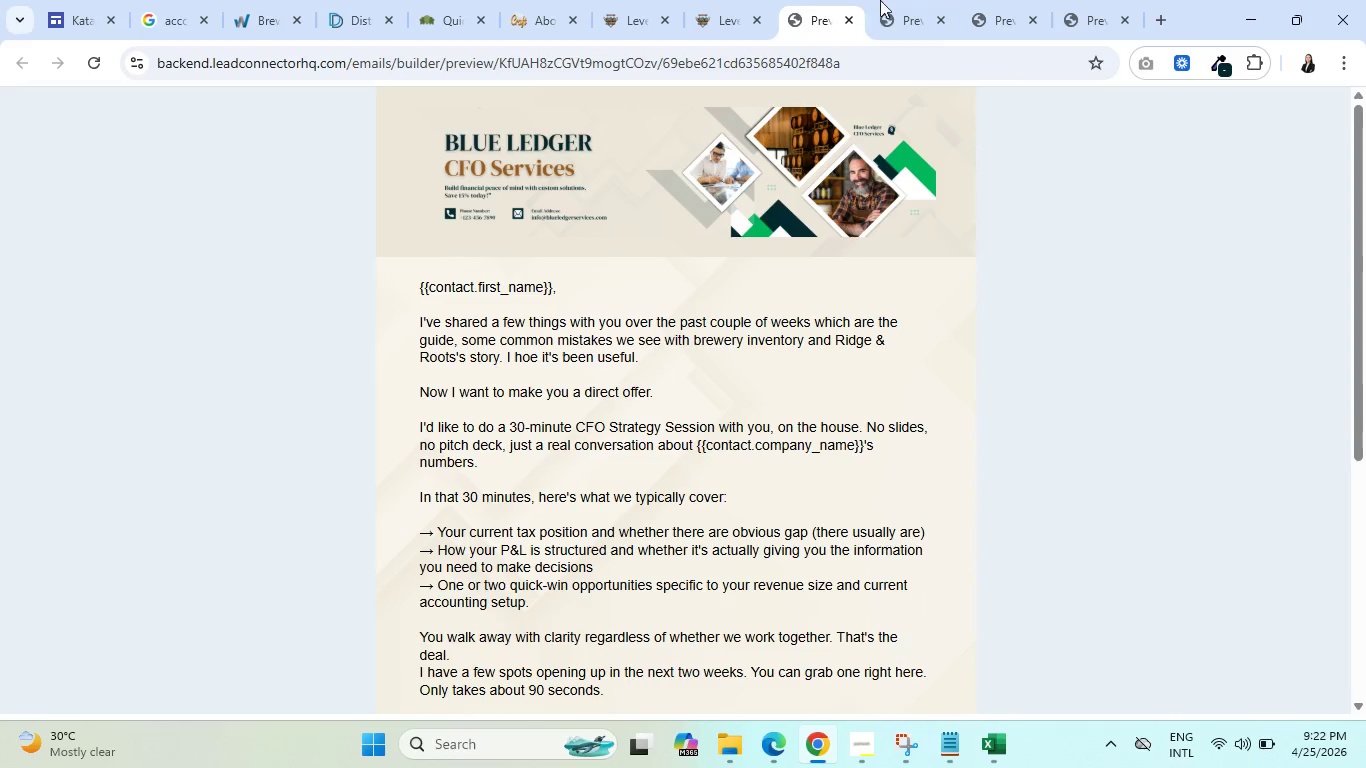 
left_click_drag(start_coordinate=[886, 0], to_coordinate=[893, 2])
 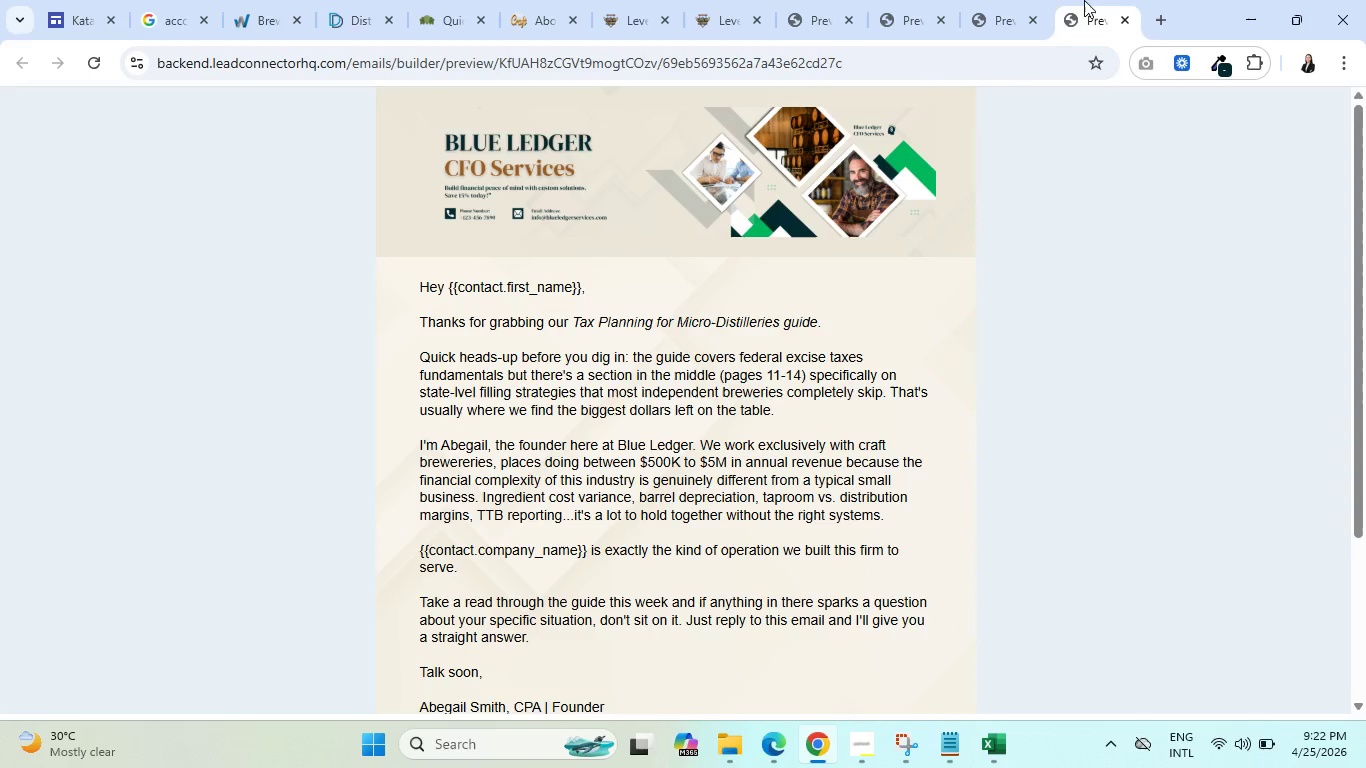 
scroll: coordinate [737, 432], scroll_direction: down, amount: 3.0
 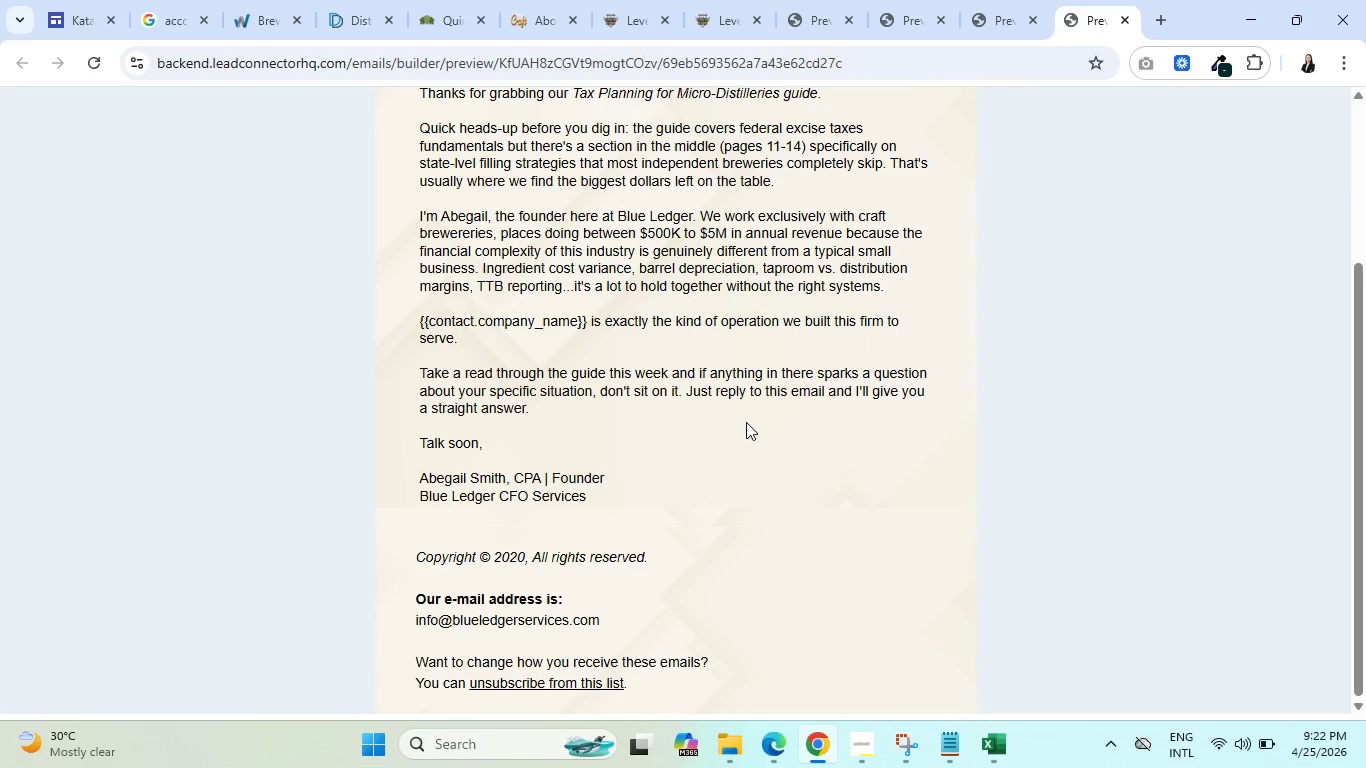 
scroll: coordinate [763, 412], scroll_direction: up, amount: 7.0
 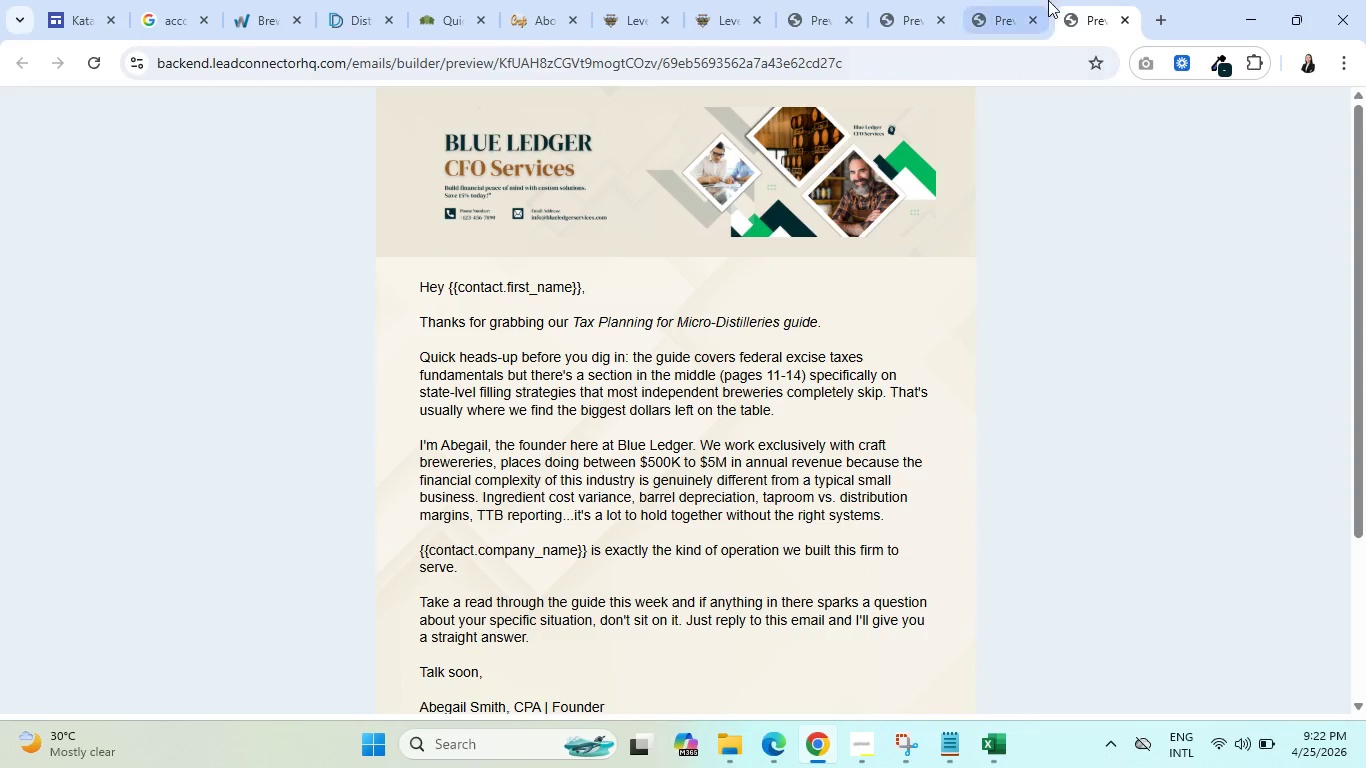 
left_click([1001, 0])
 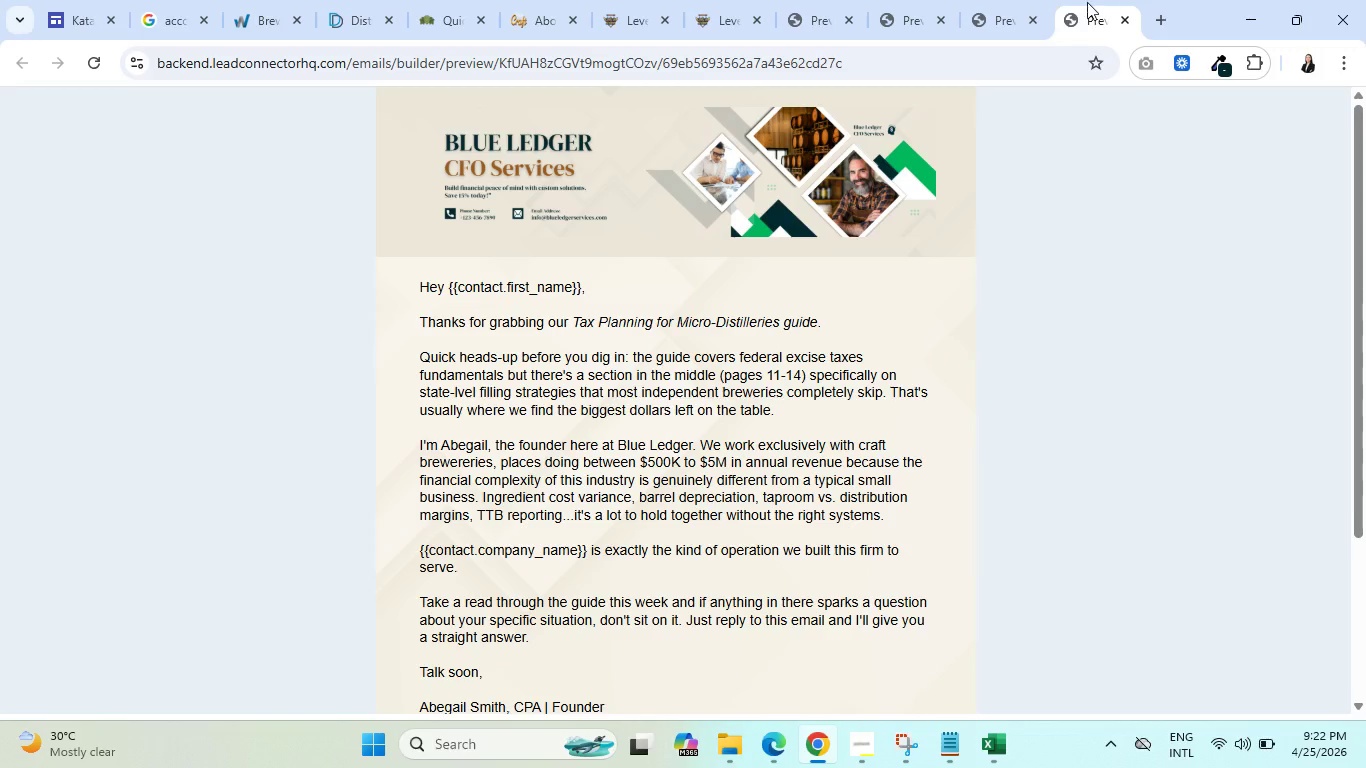 
left_click([990, 0])
 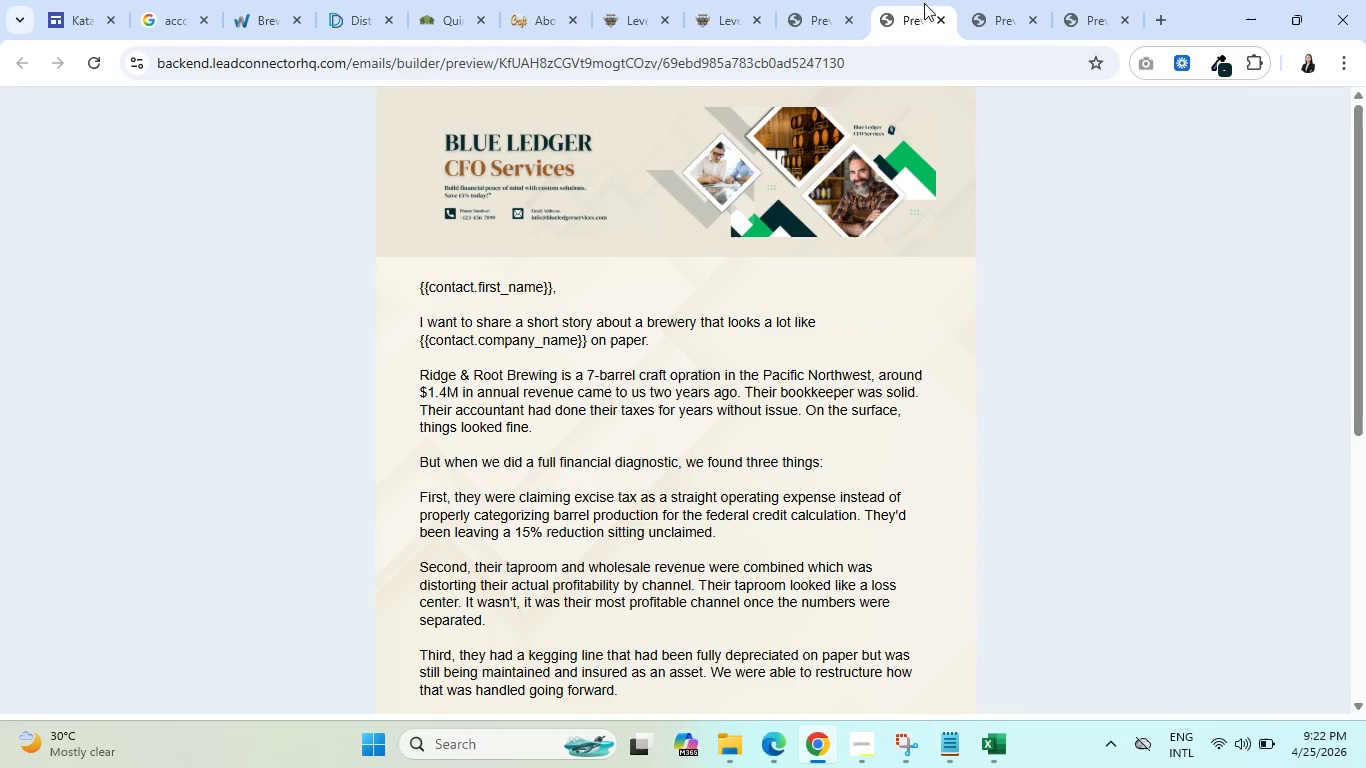 
left_click([819, 0])
 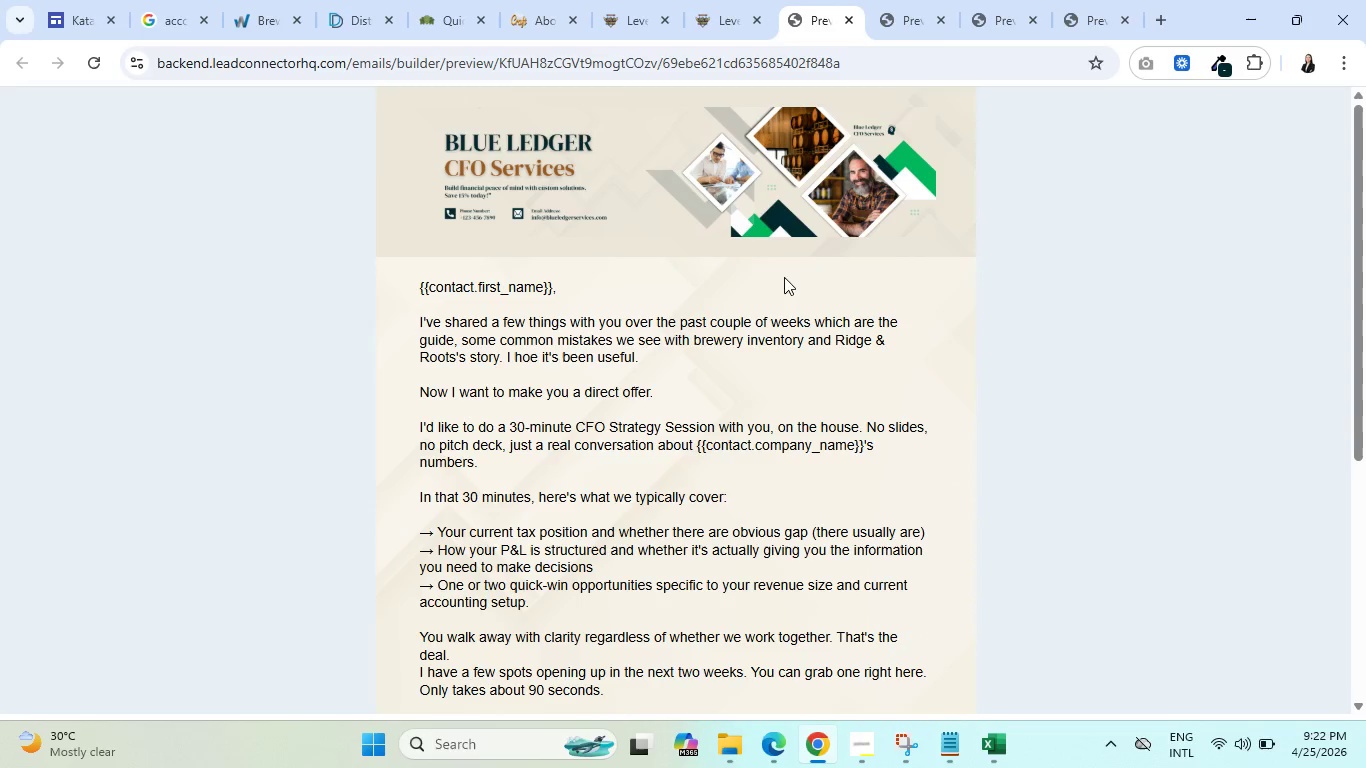 
scroll: coordinate [782, 298], scroll_direction: down, amount: 4.0
 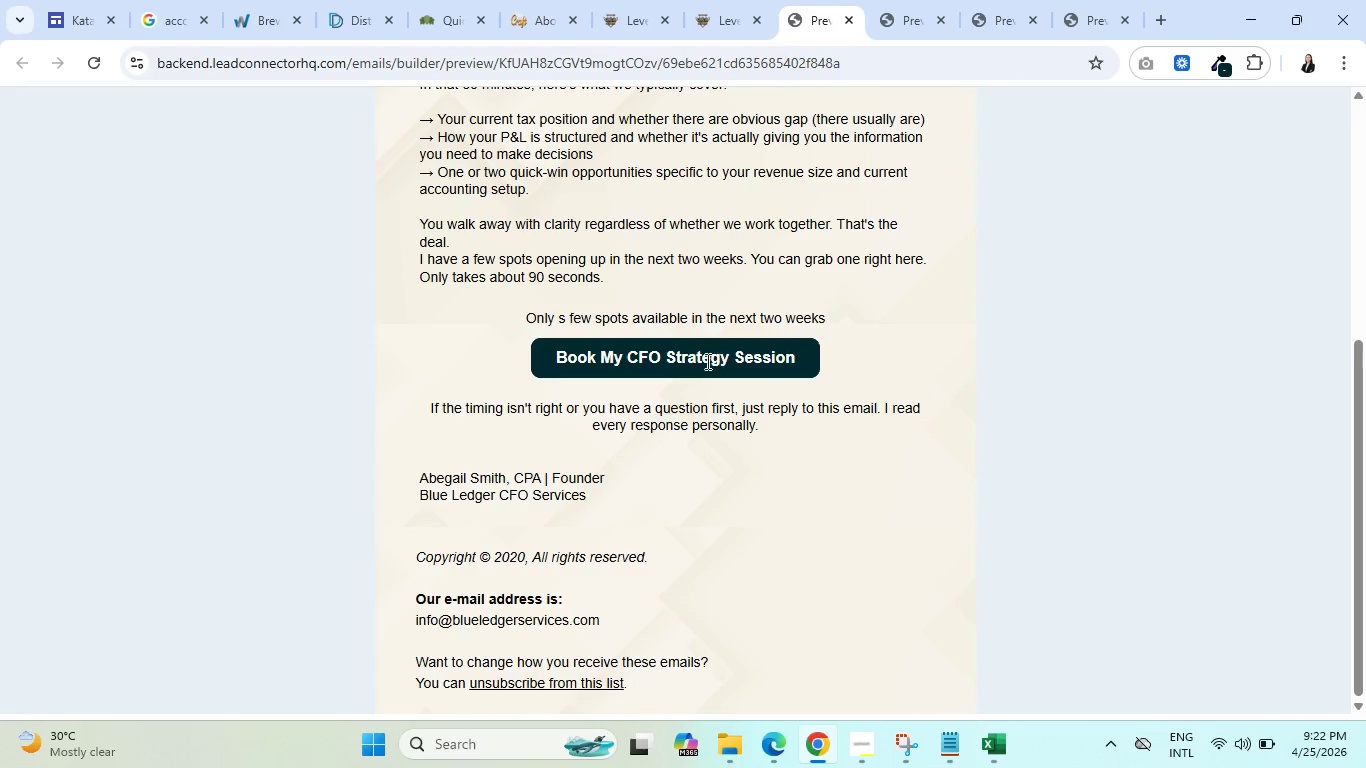 
left_click([706, 363])
 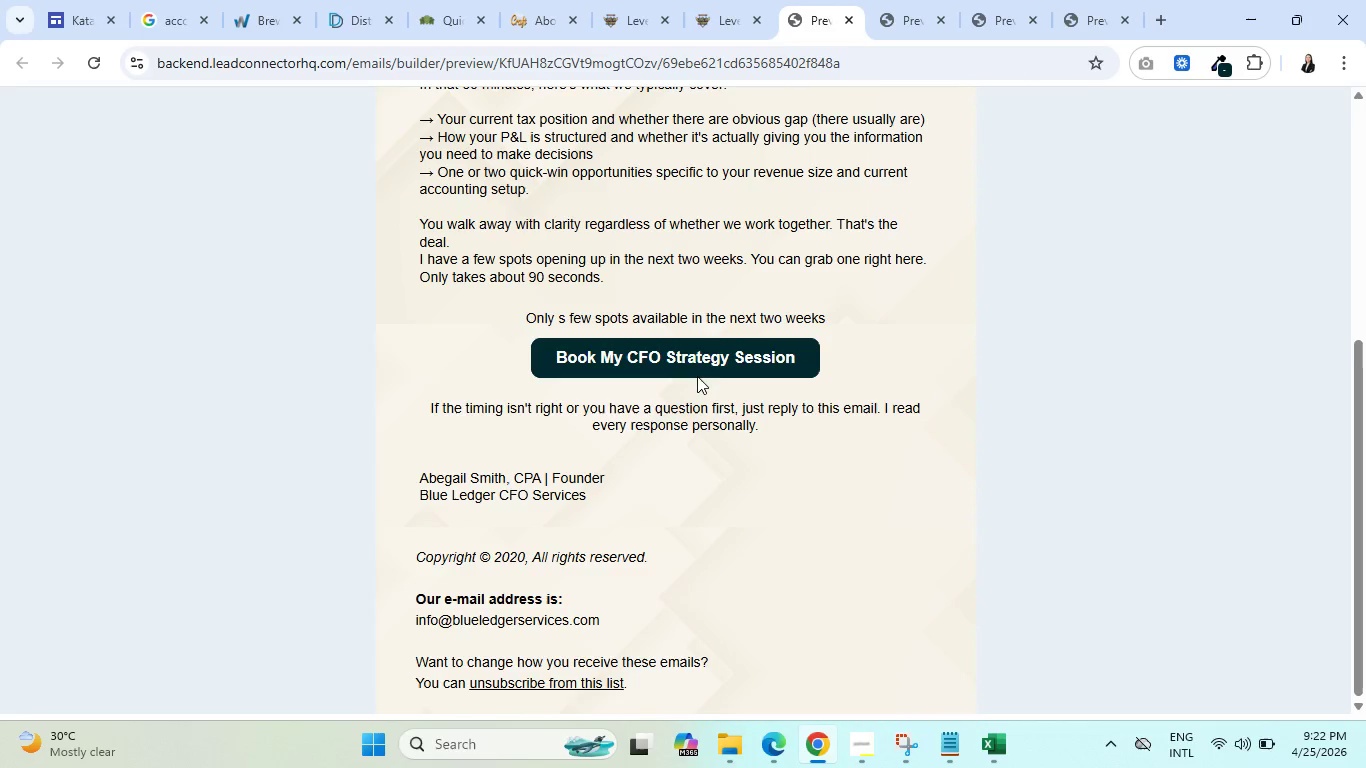 
left_click([694, 364])
 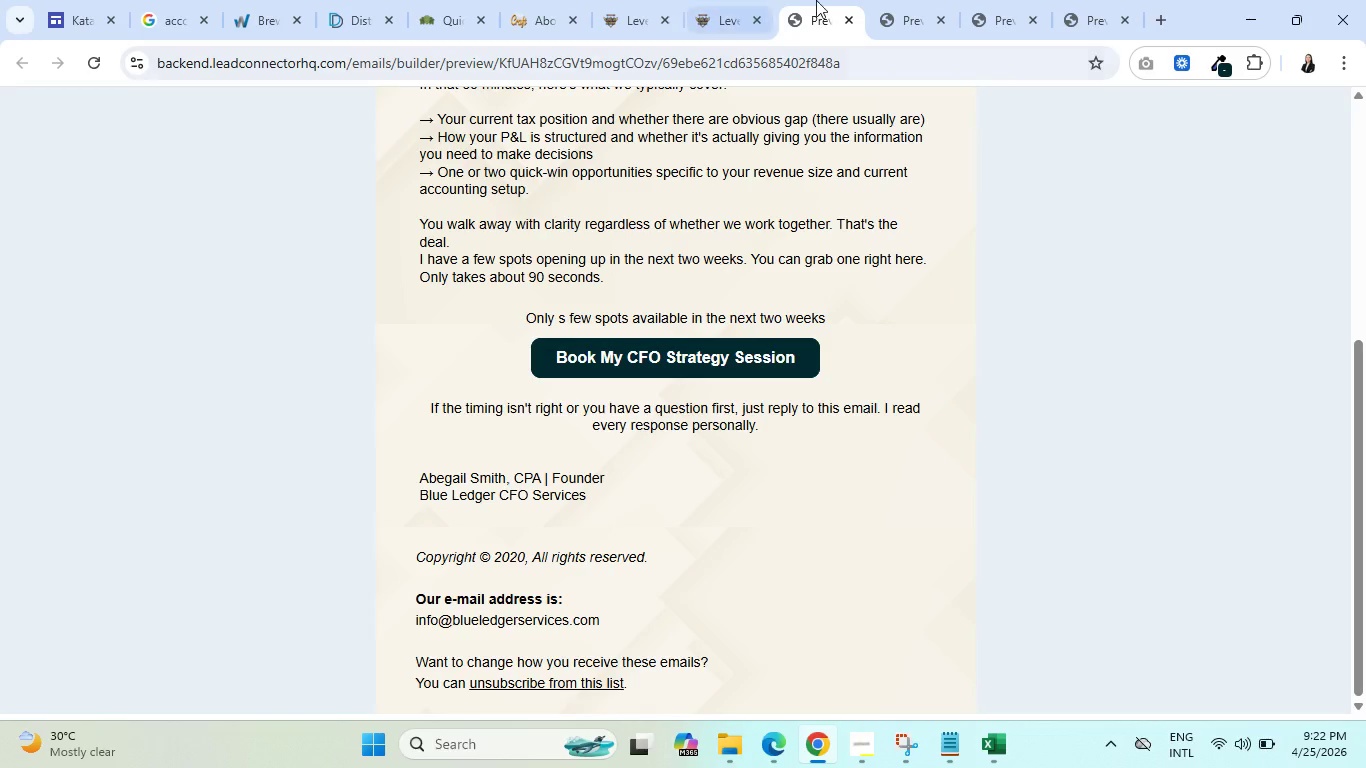 
left_click([936, 0])
 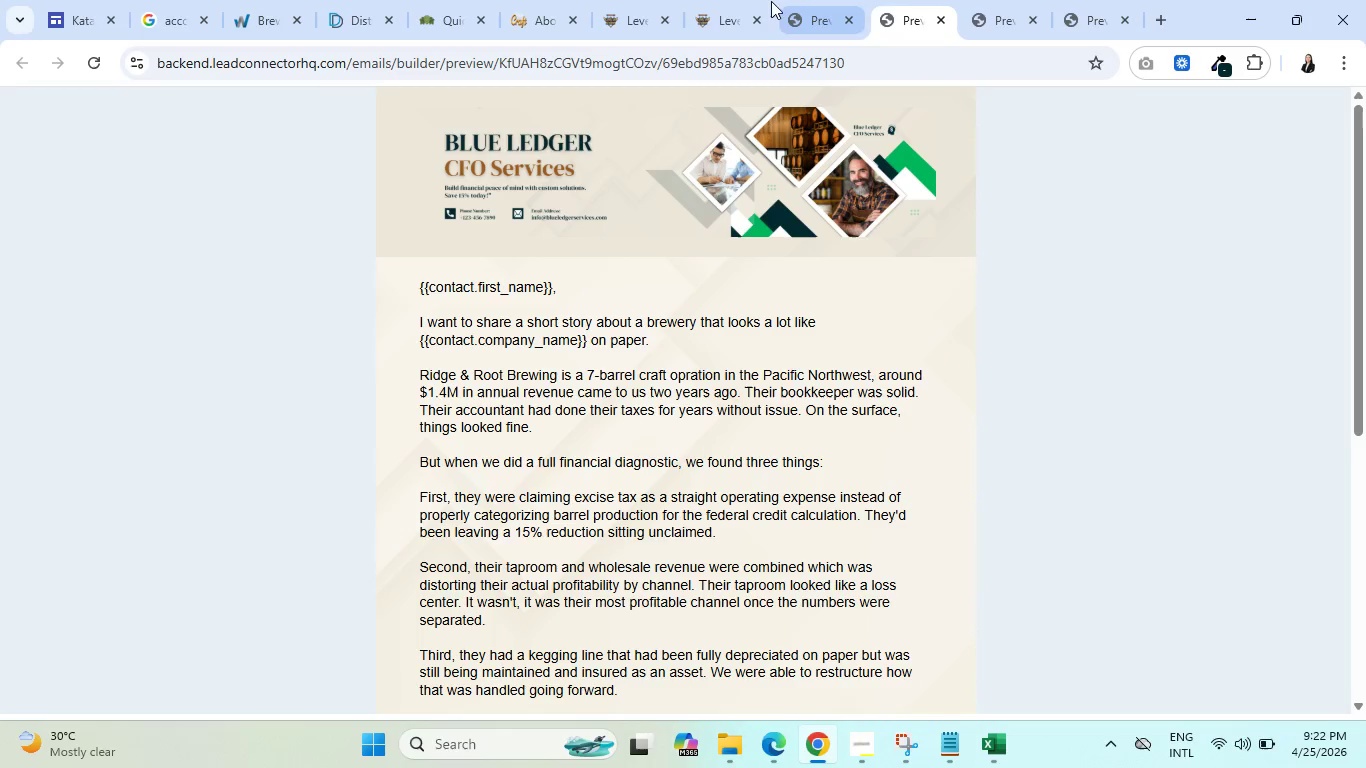 
left_click([705, 0])
 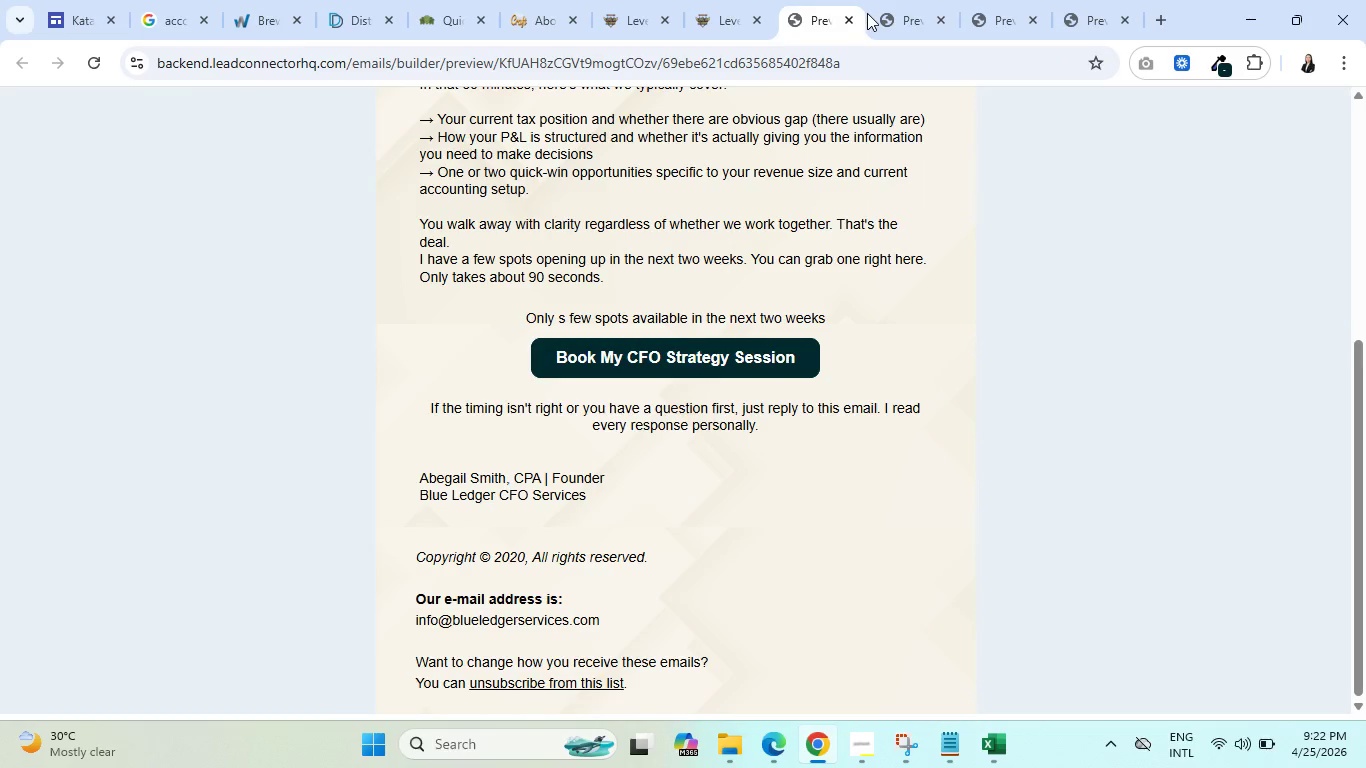 
left_click([848, 19])
 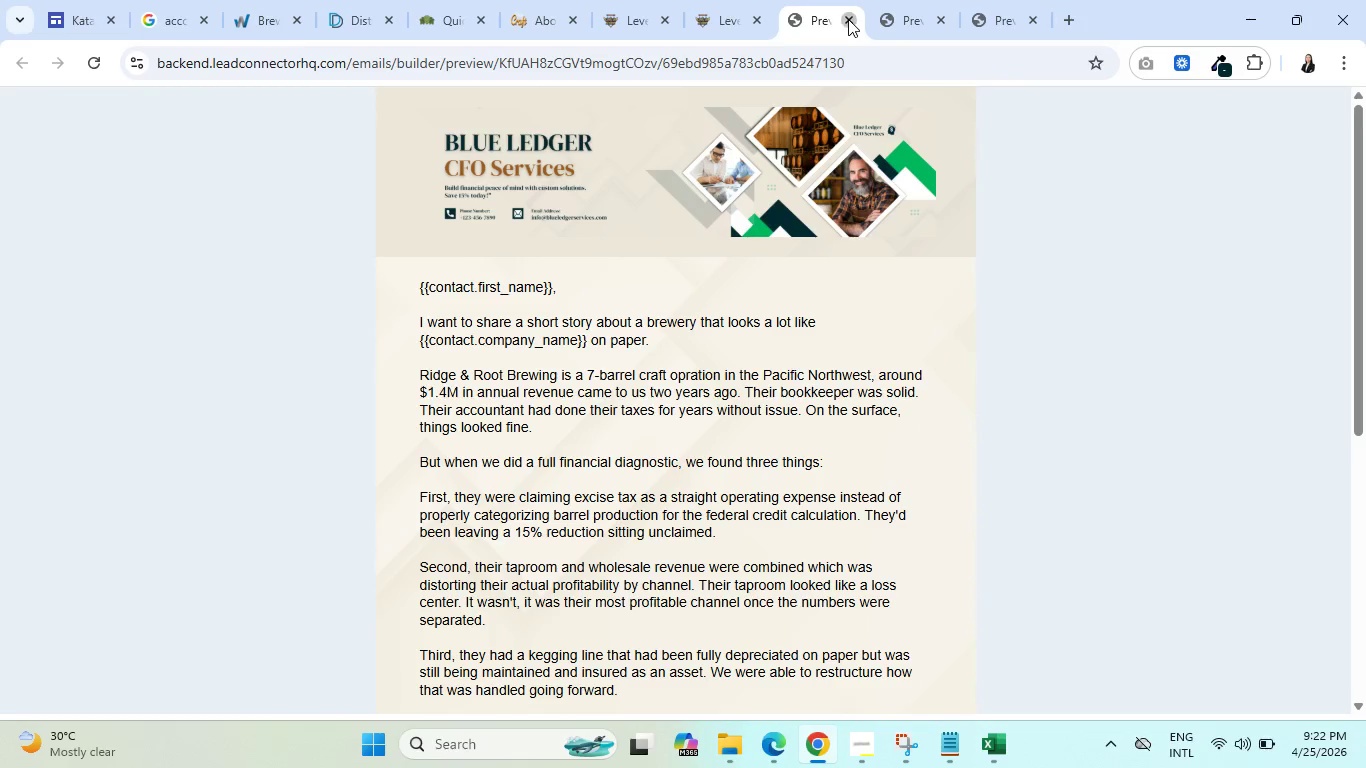 
double_click([848, 19])
 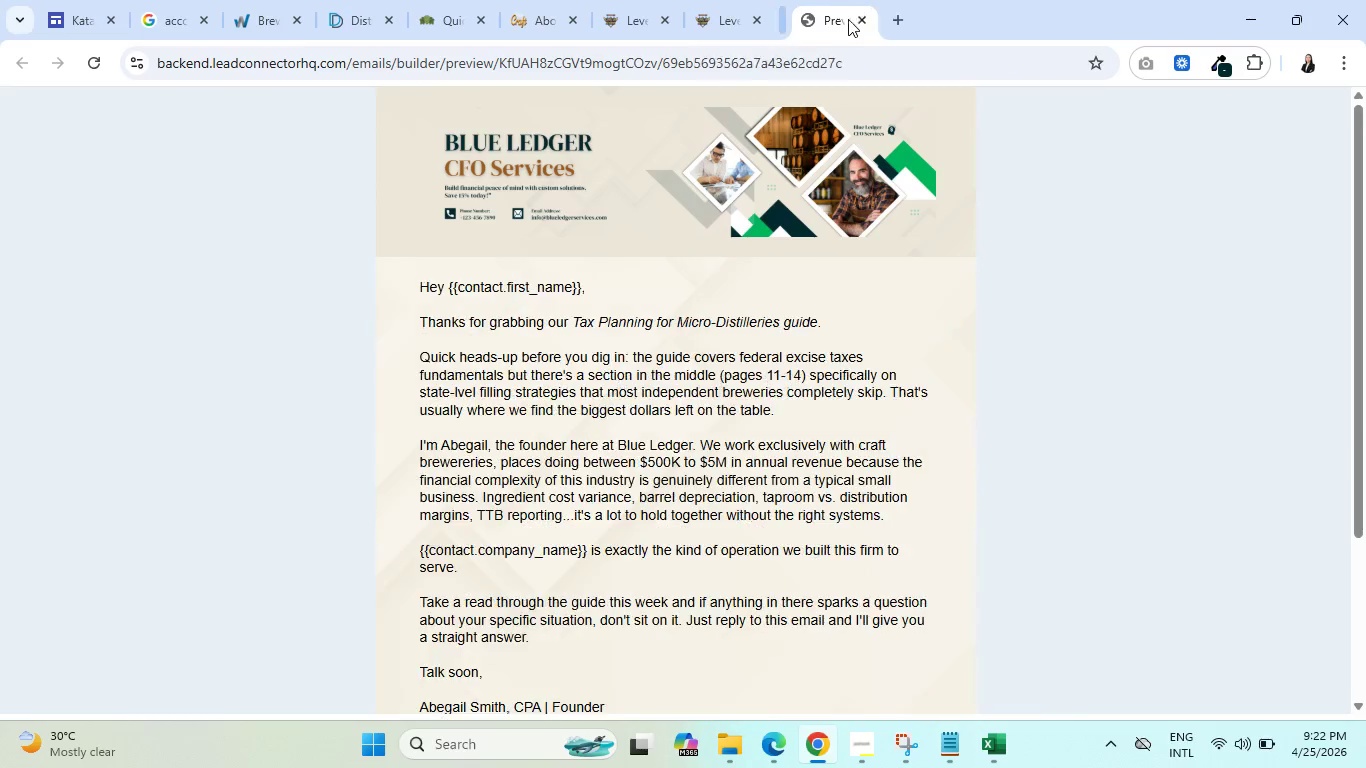 
triple_click([848, 19])
 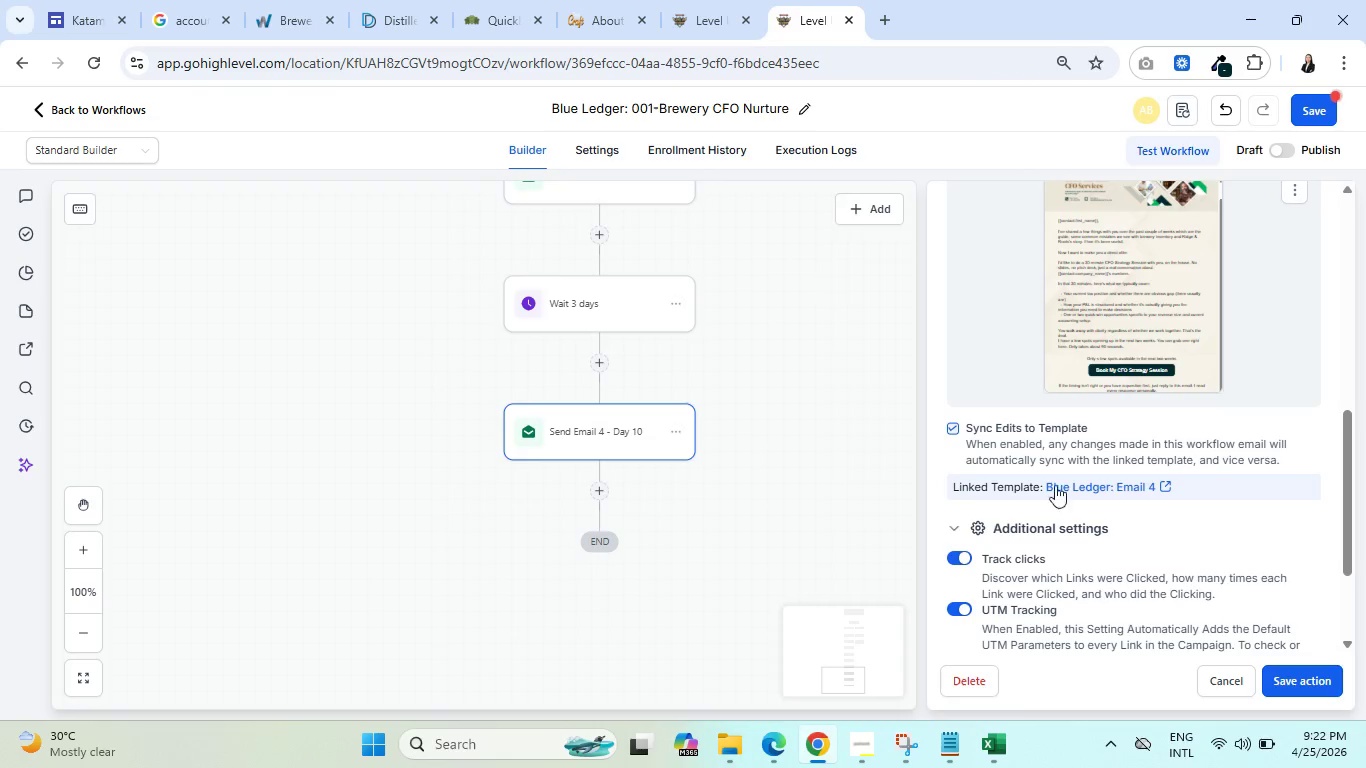 
left_click([1292, 685])
 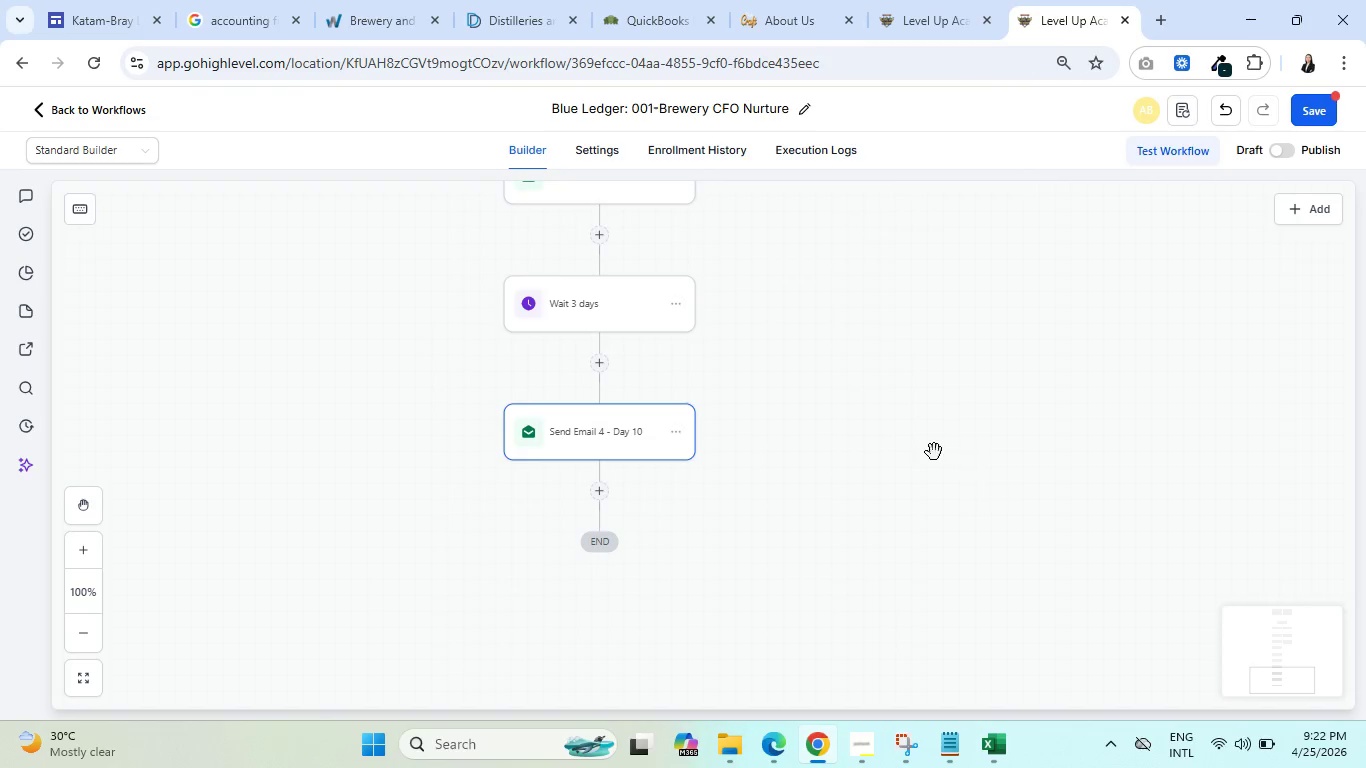 
left_click([942, 0])
 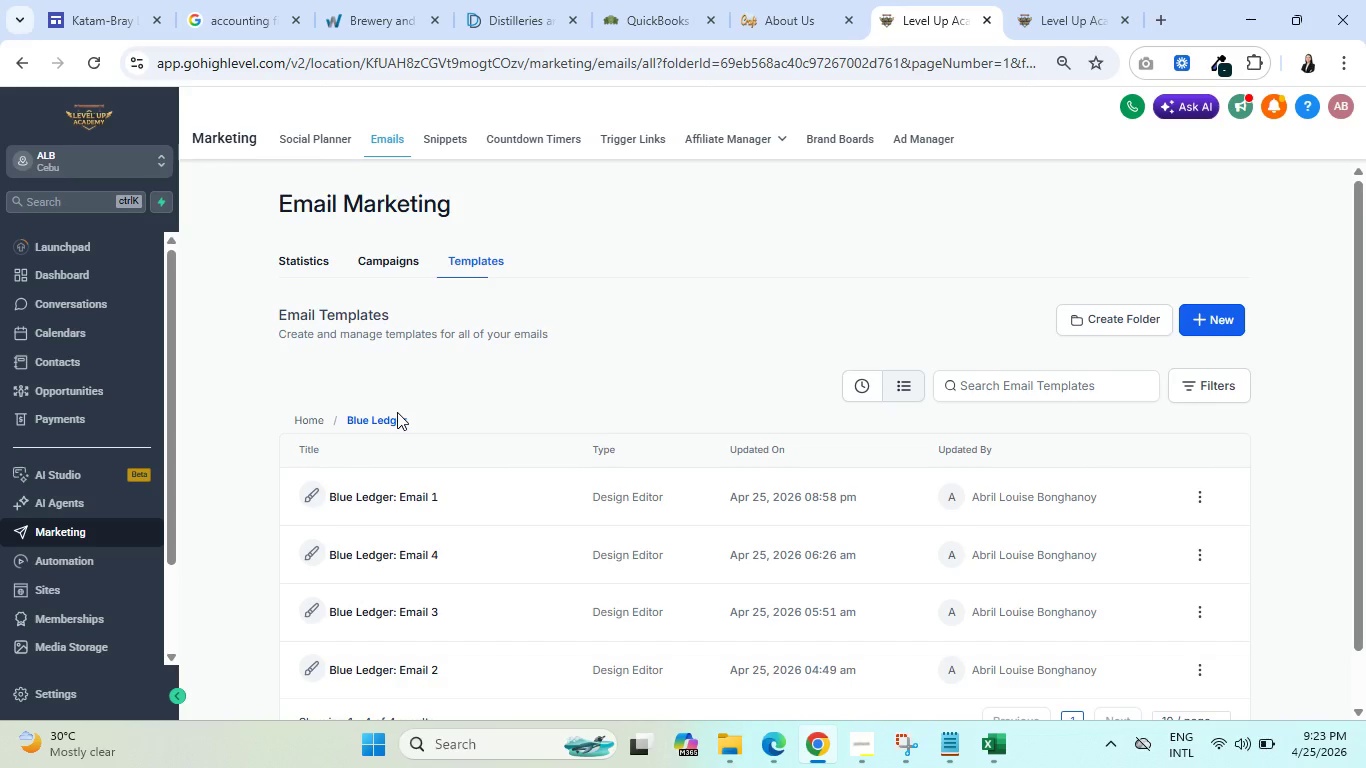 
wait(43.99)
 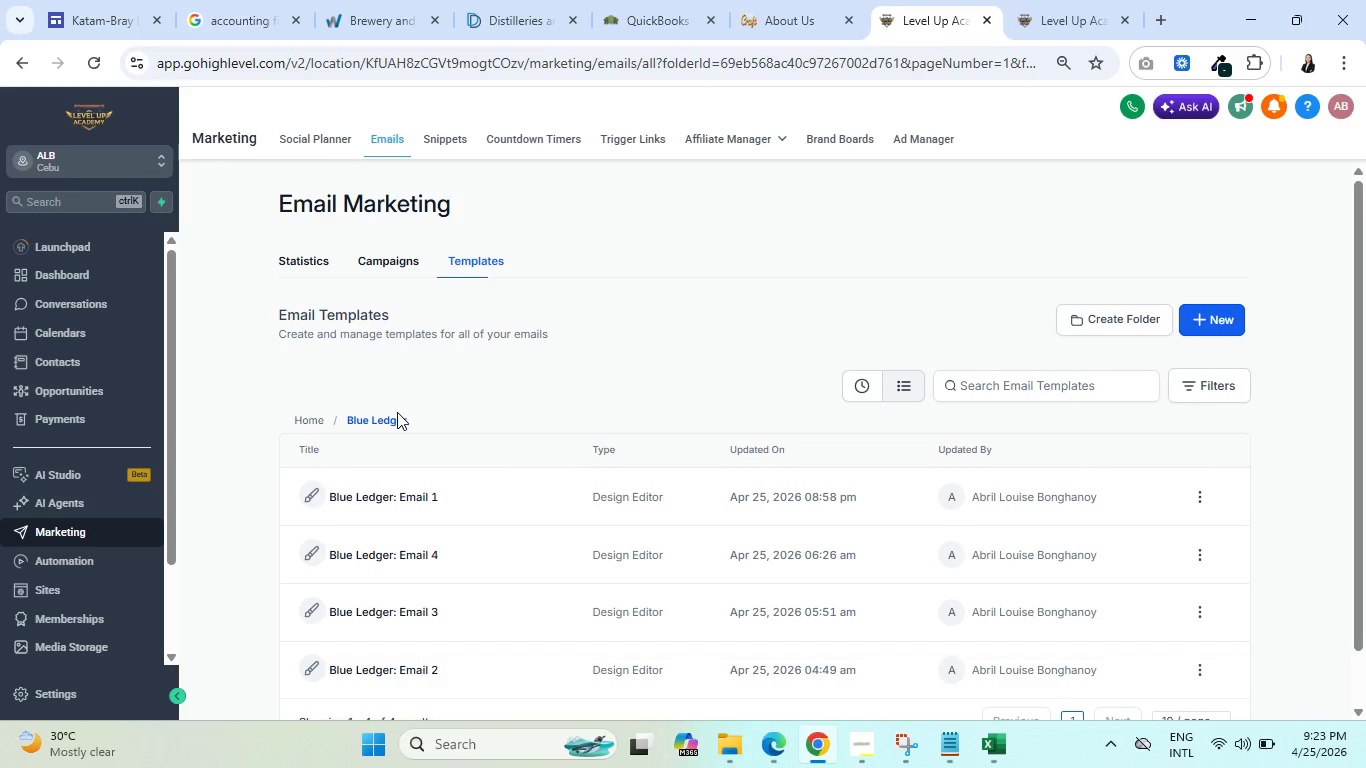 
double_click([420, 490])
 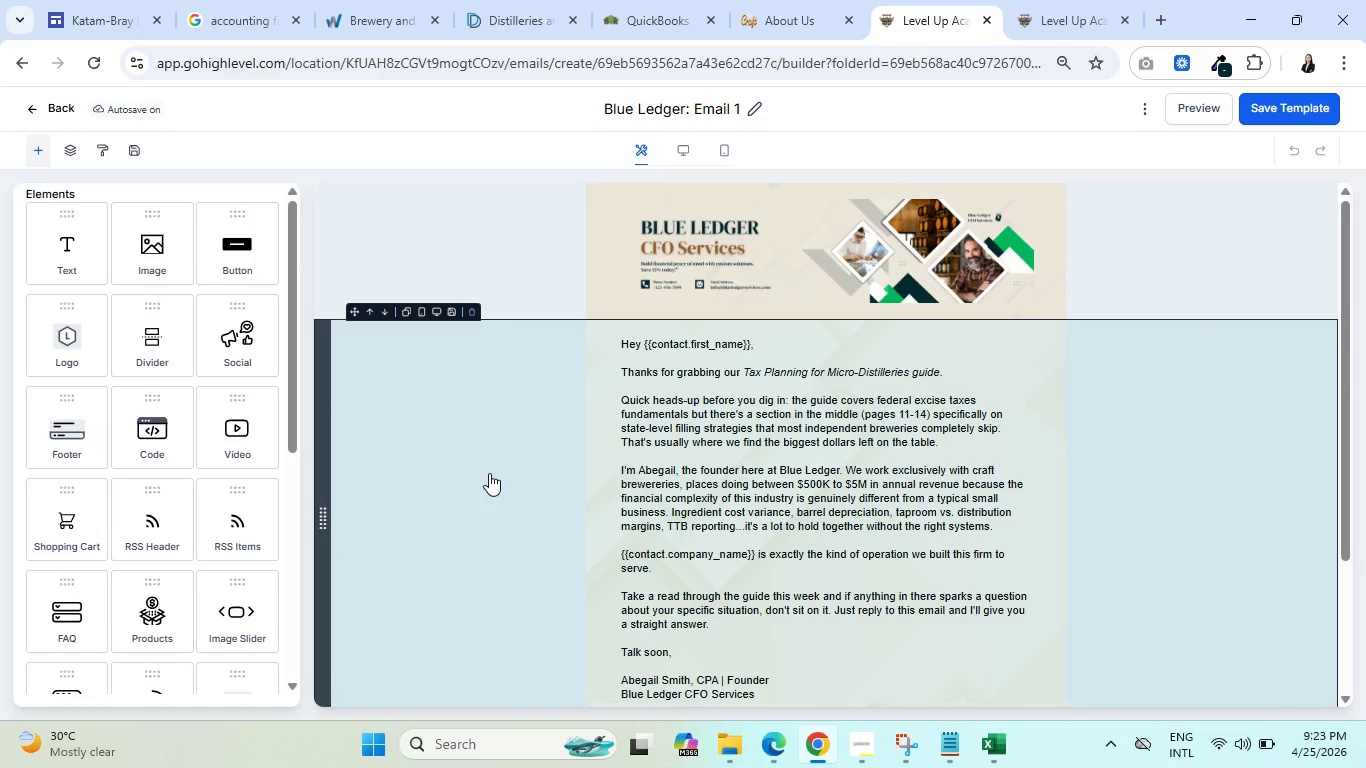 
wait(27.44)
 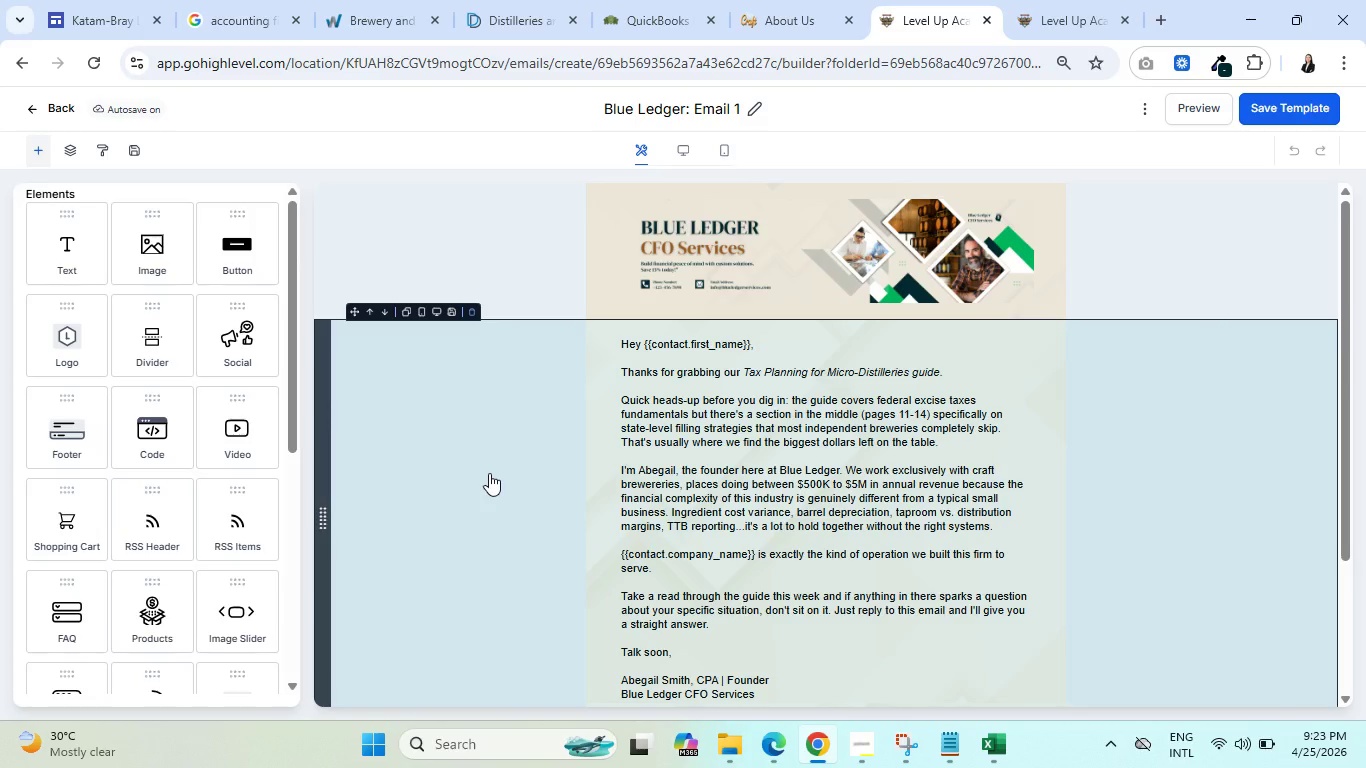 
double_click([677, 400])
 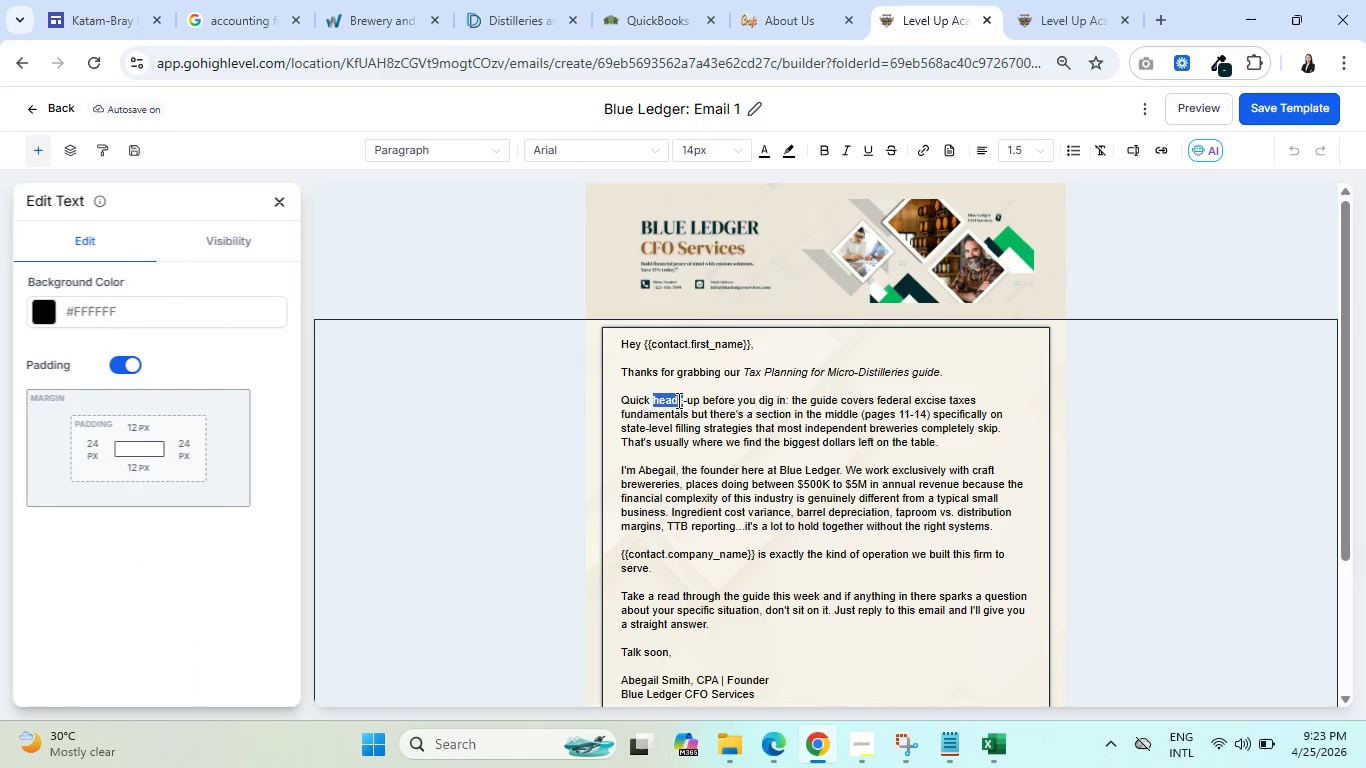 
triple_click([677, 400])
 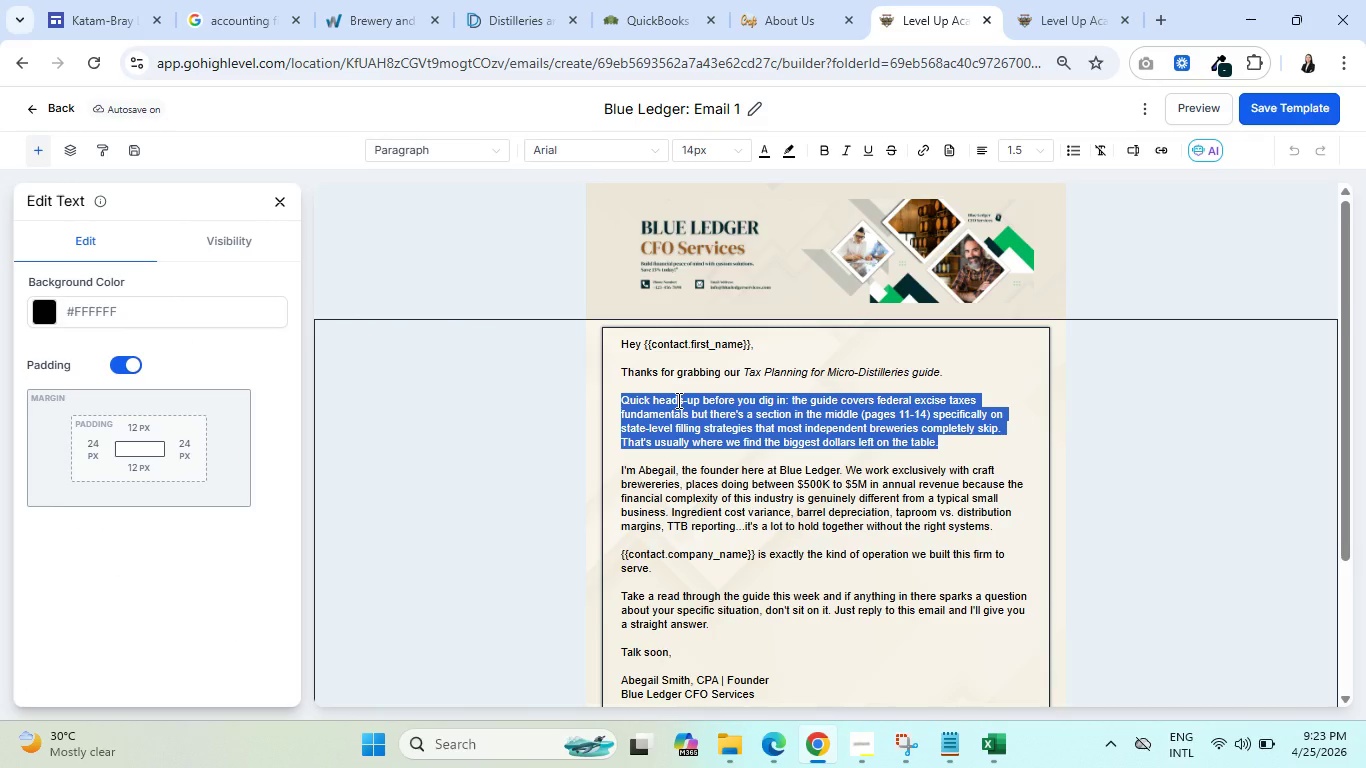 
triple_click([677, 400])
 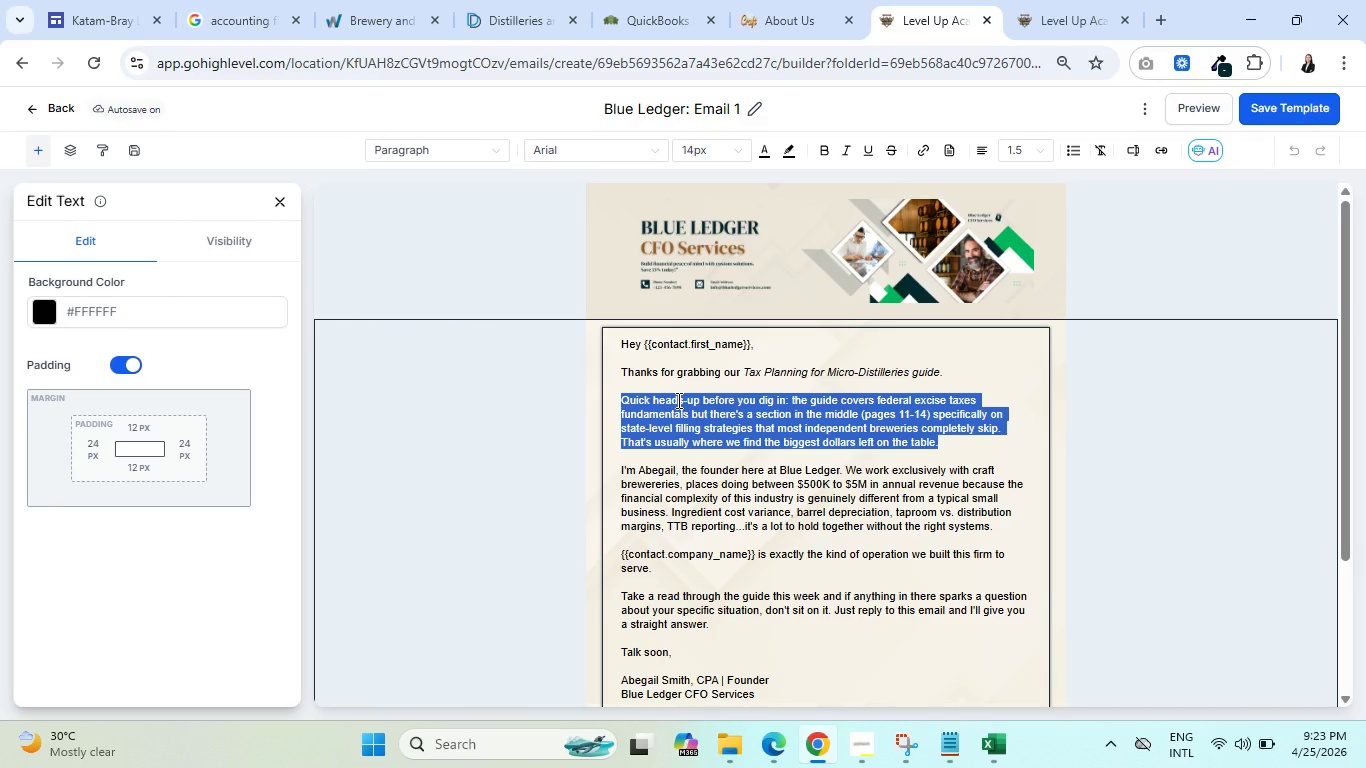 
wait(10.39)
 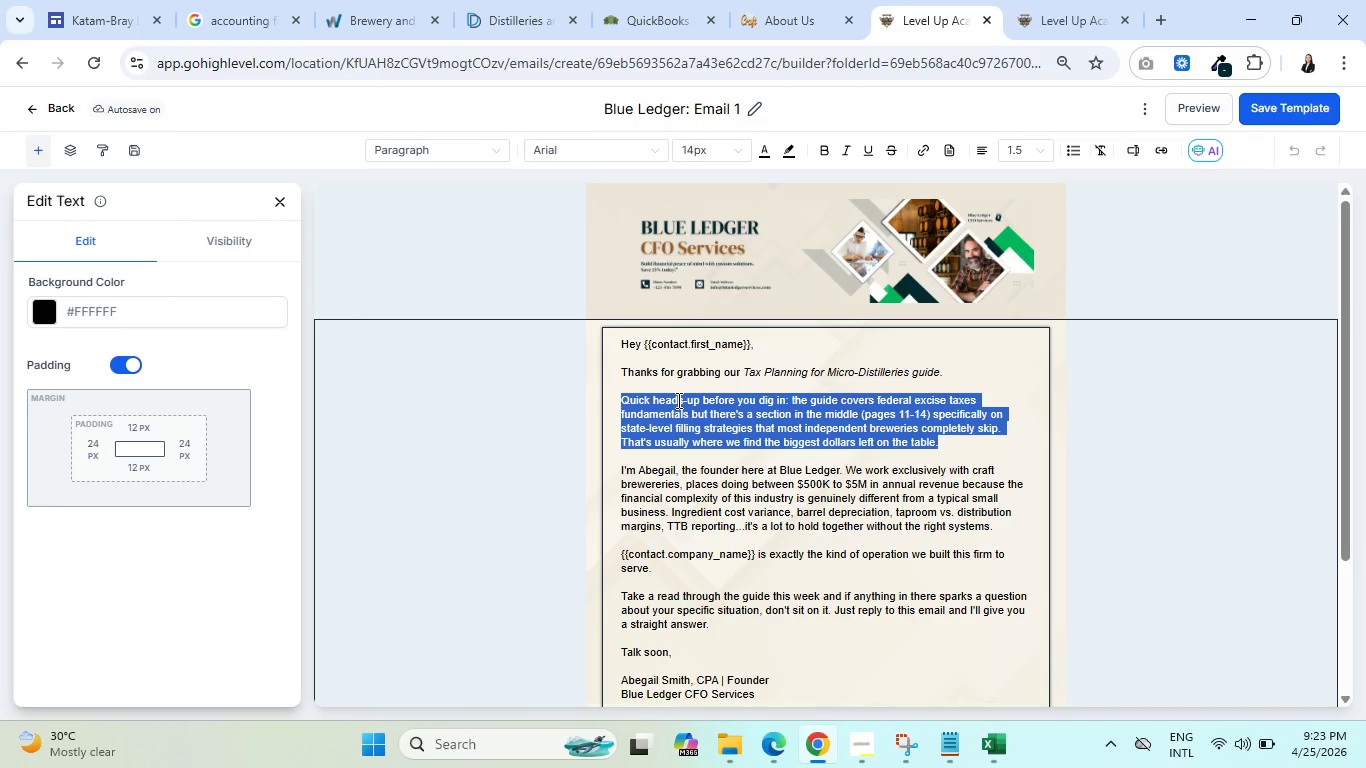 
key(Control+A)
 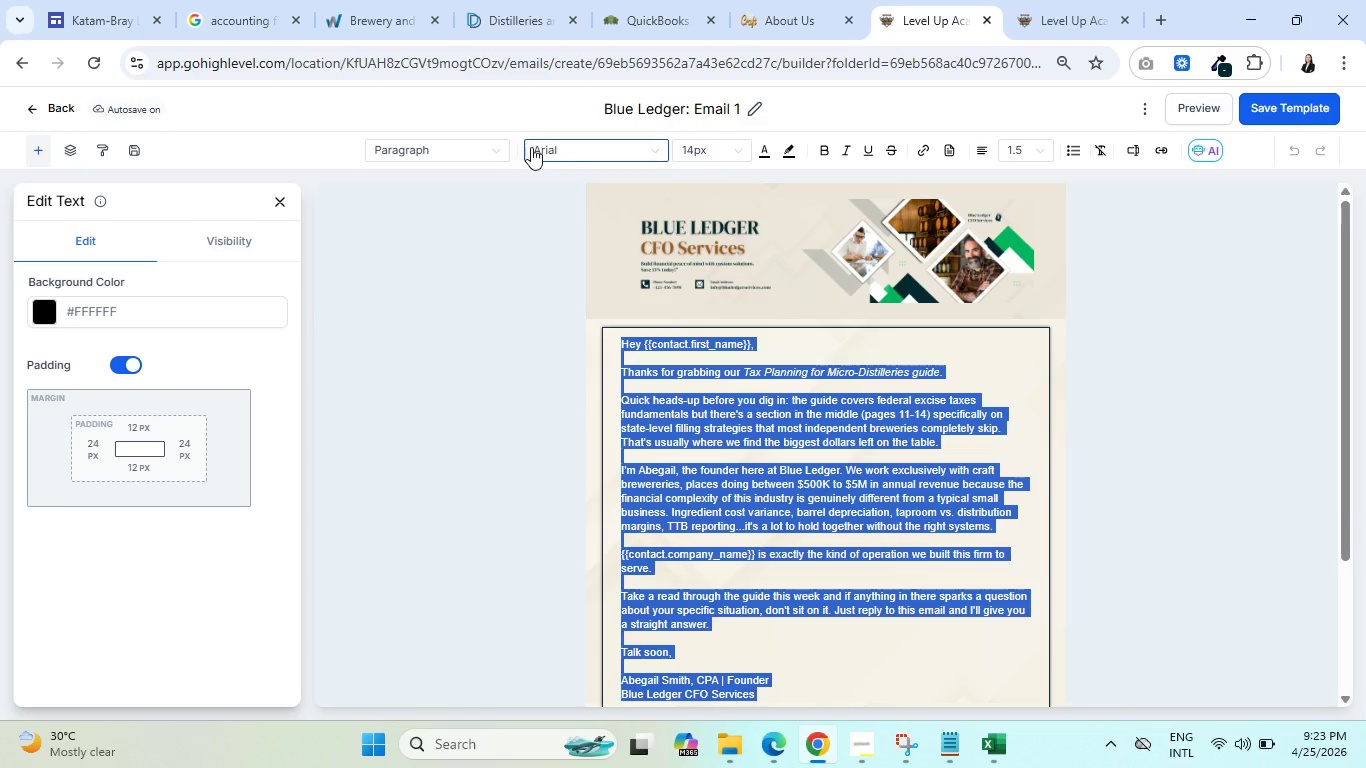 
left_click([575, 151])
 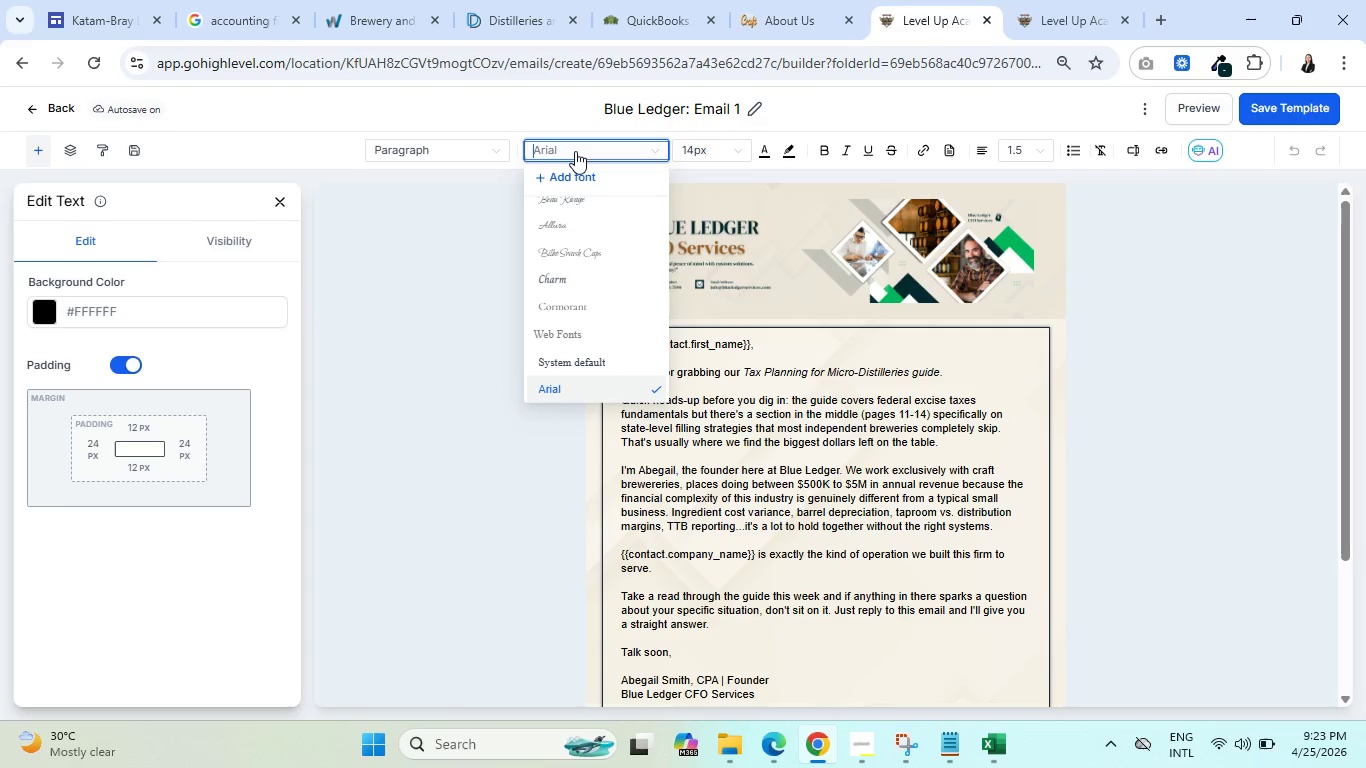 
type(sa)
 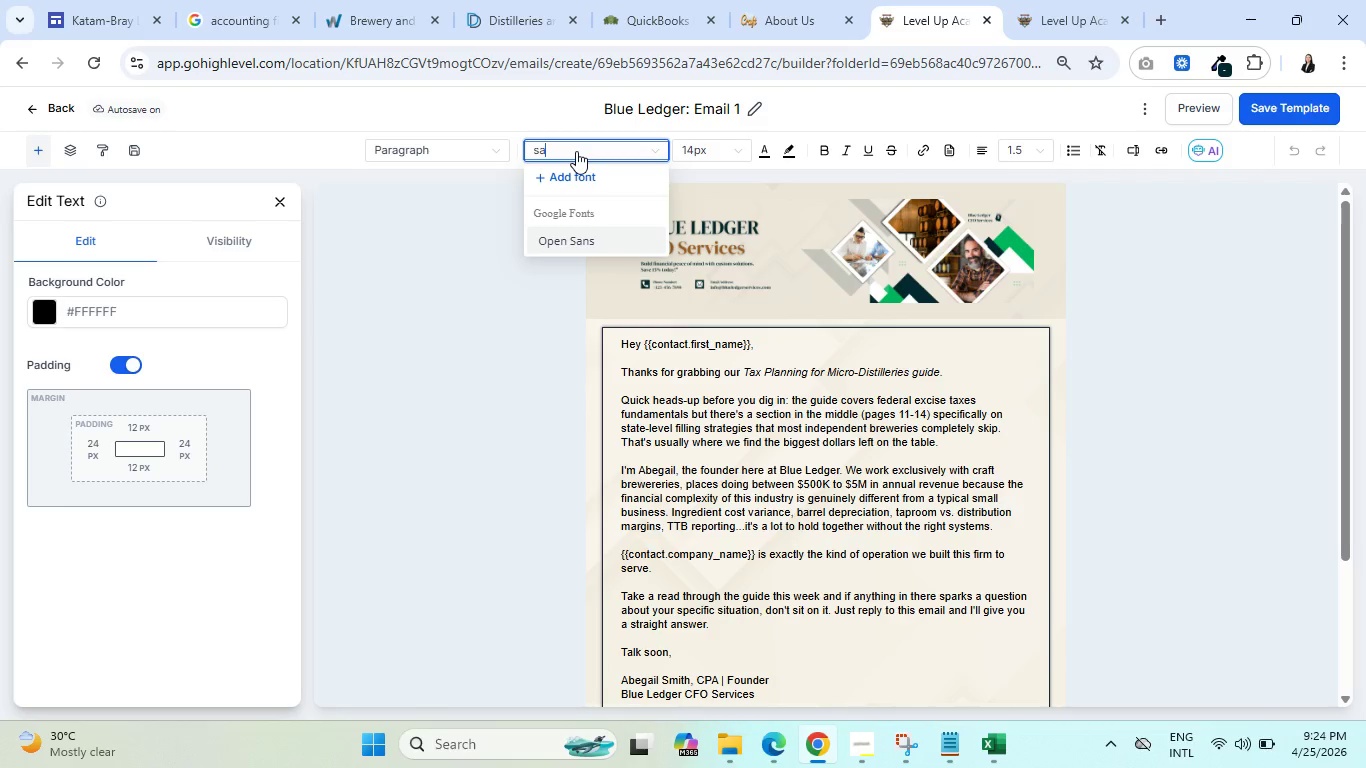 
key(Backspace)
type(er)
 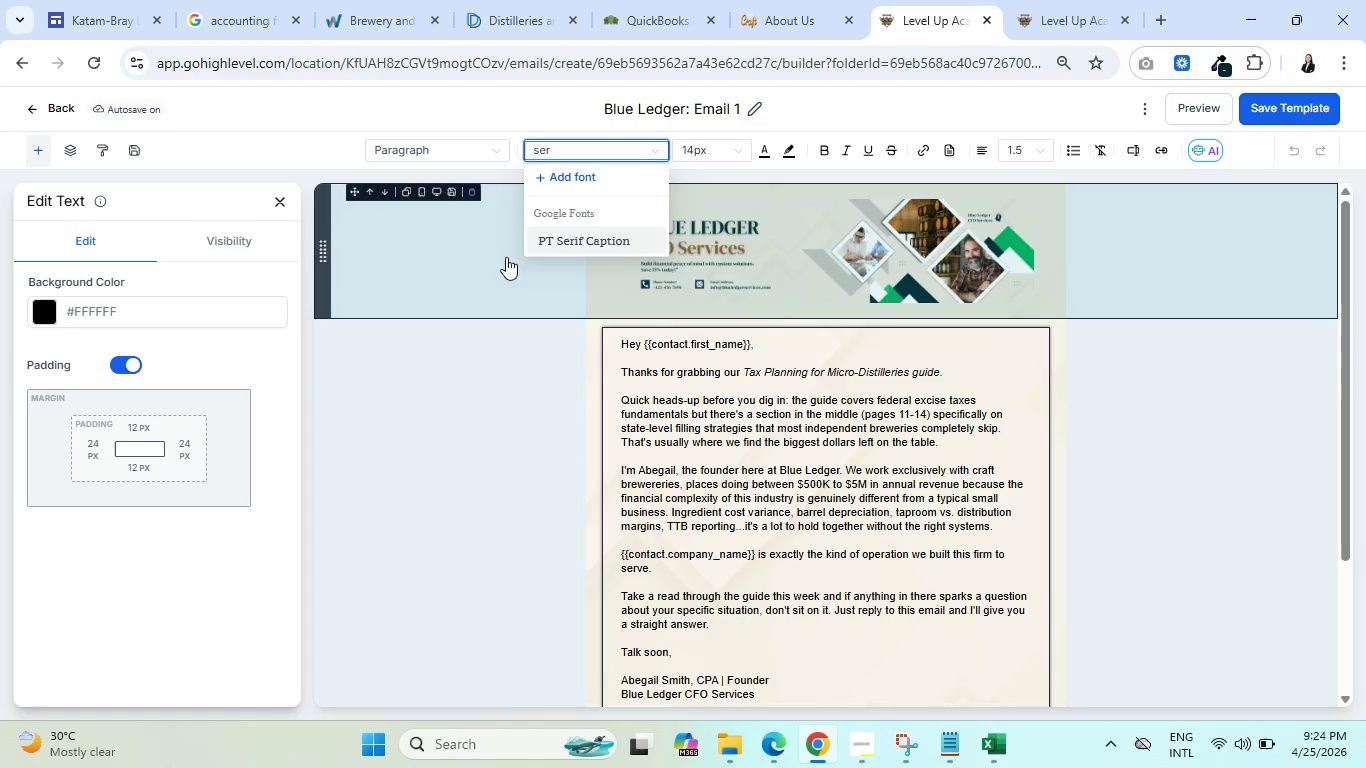 
wait(7.08)
 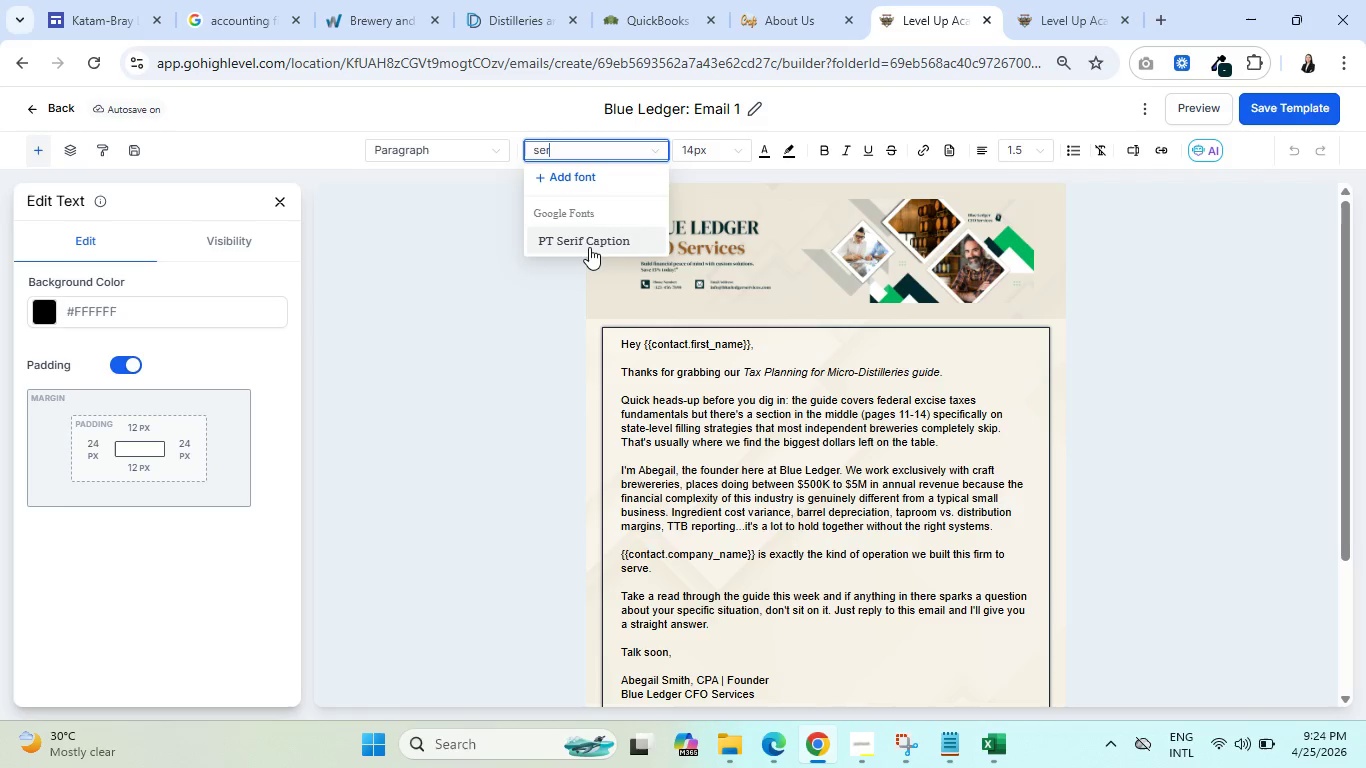 
left_click([483, 108])
 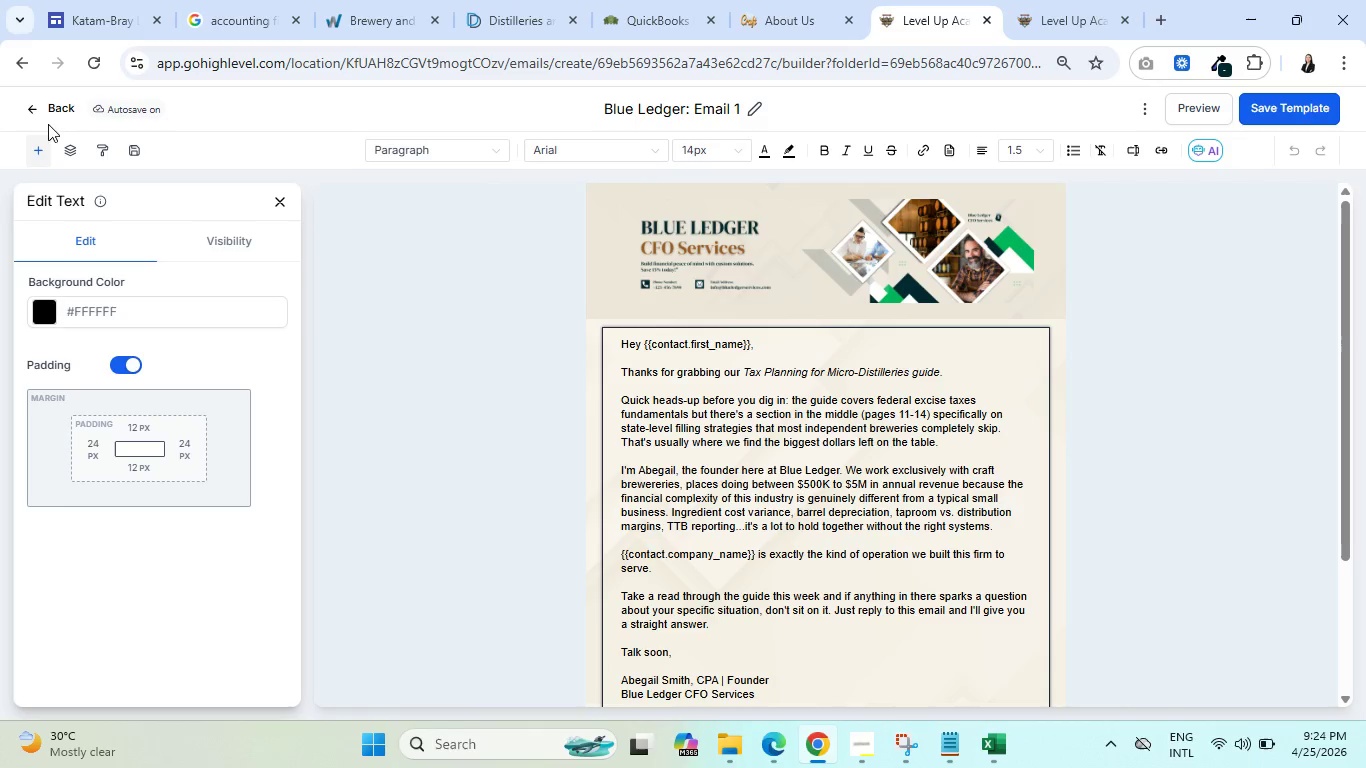 
left_click([52, 108])
 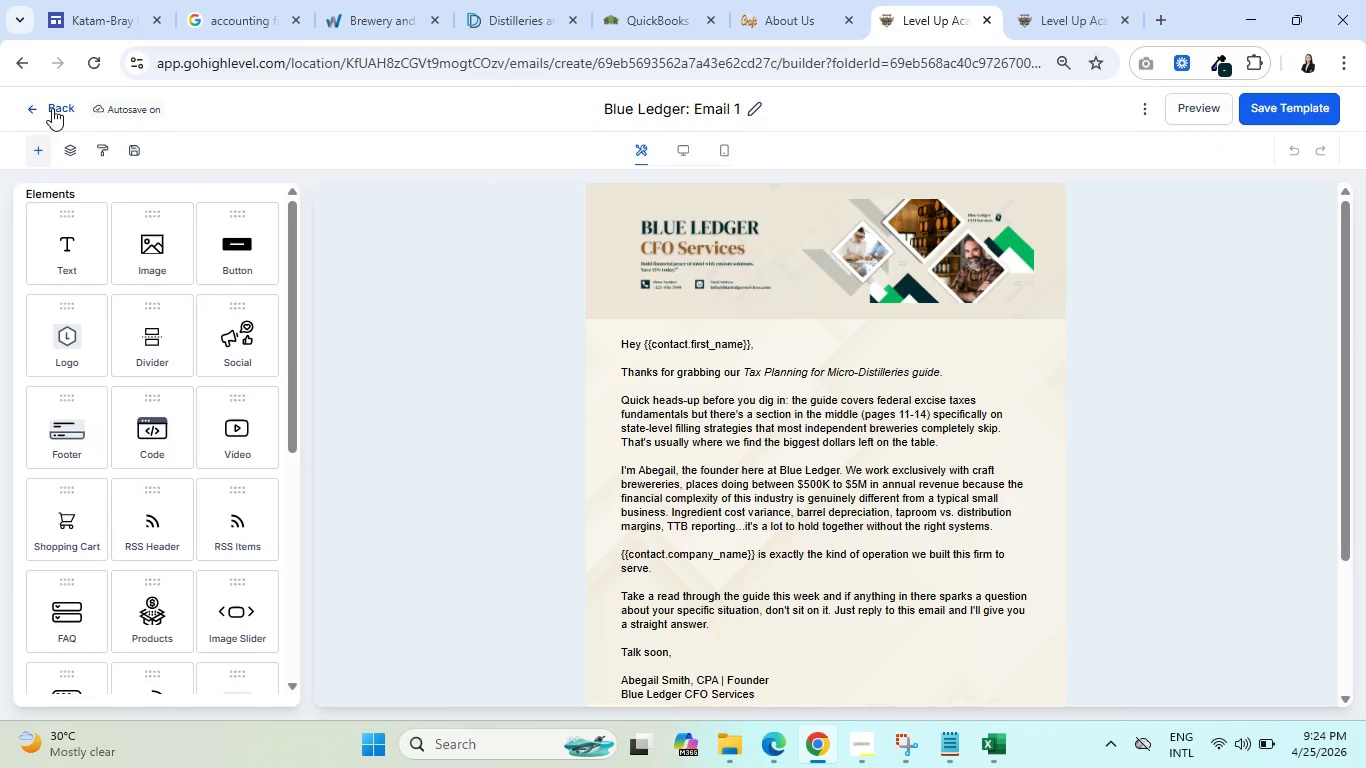 
left_click([50, 106])
 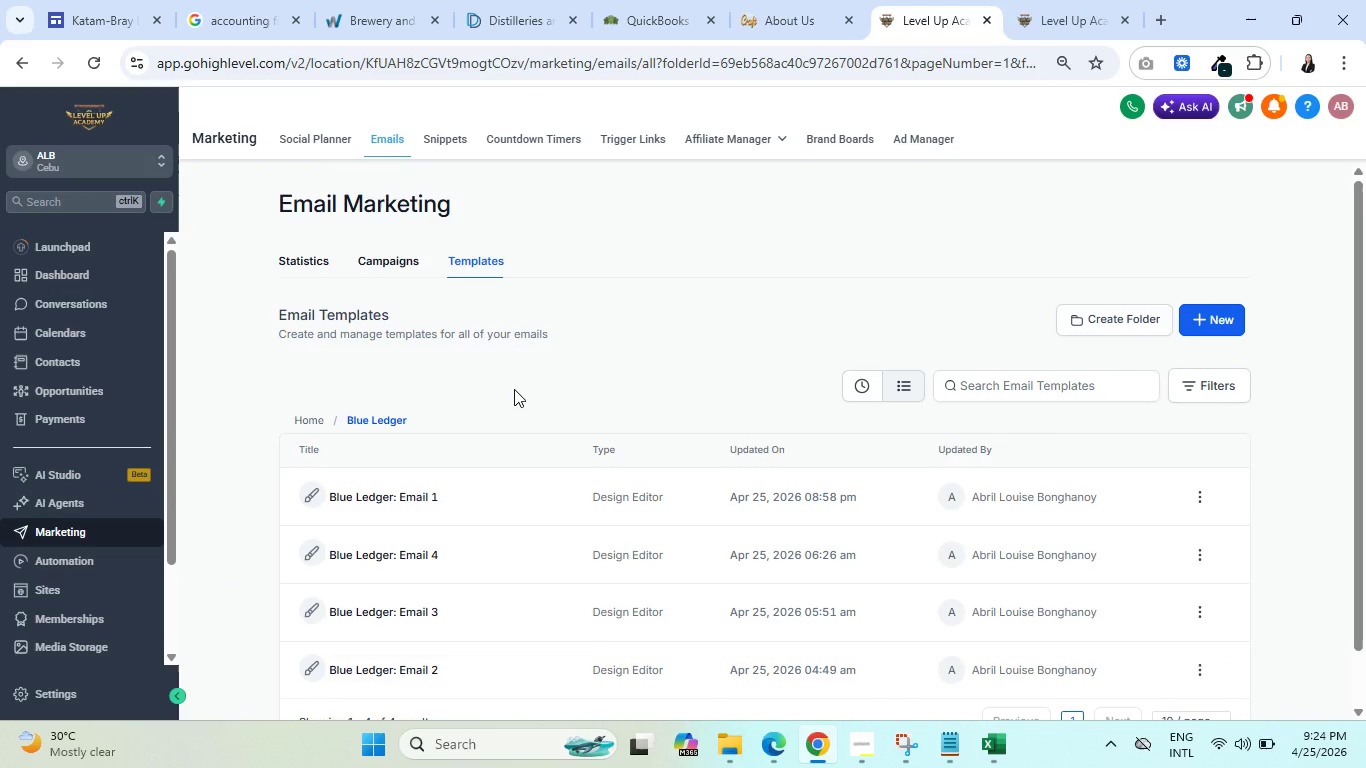 
wait(18.61)
 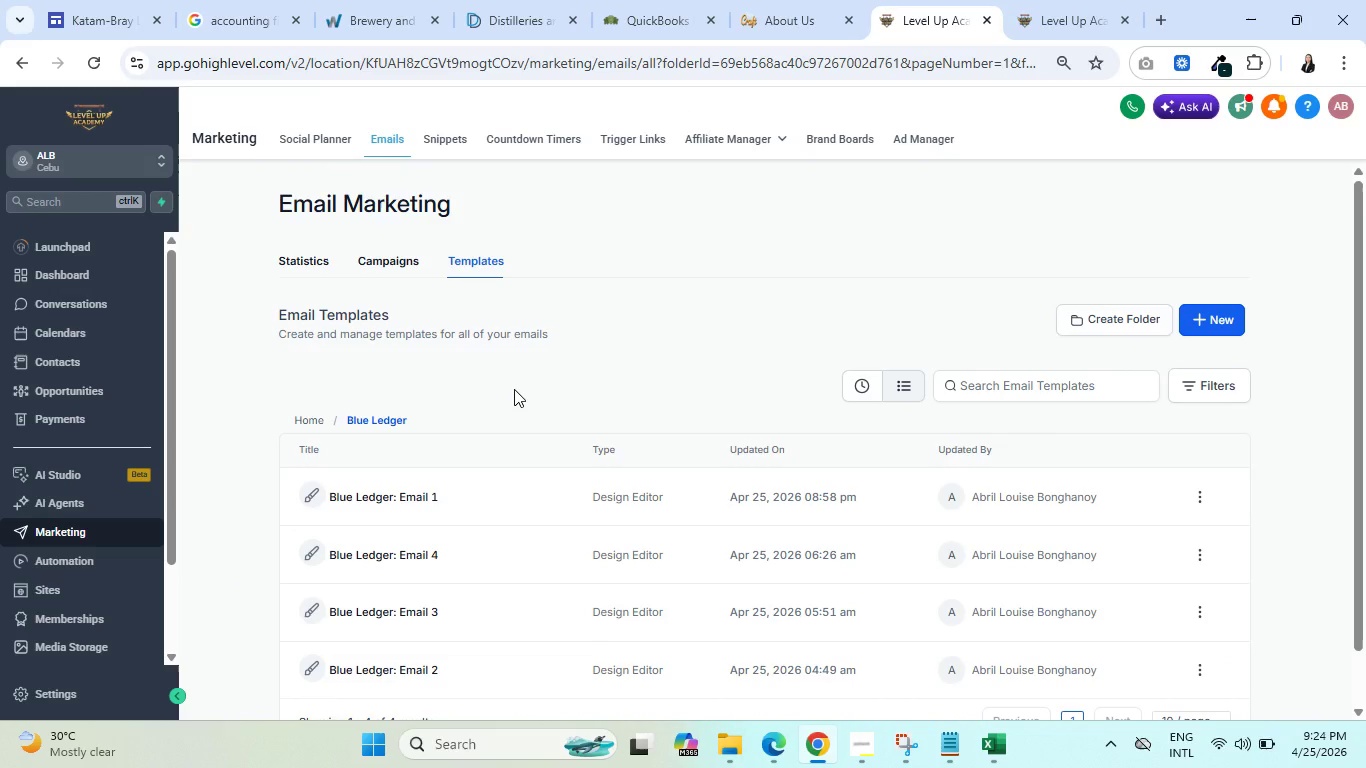 
left_click([66, 390])
 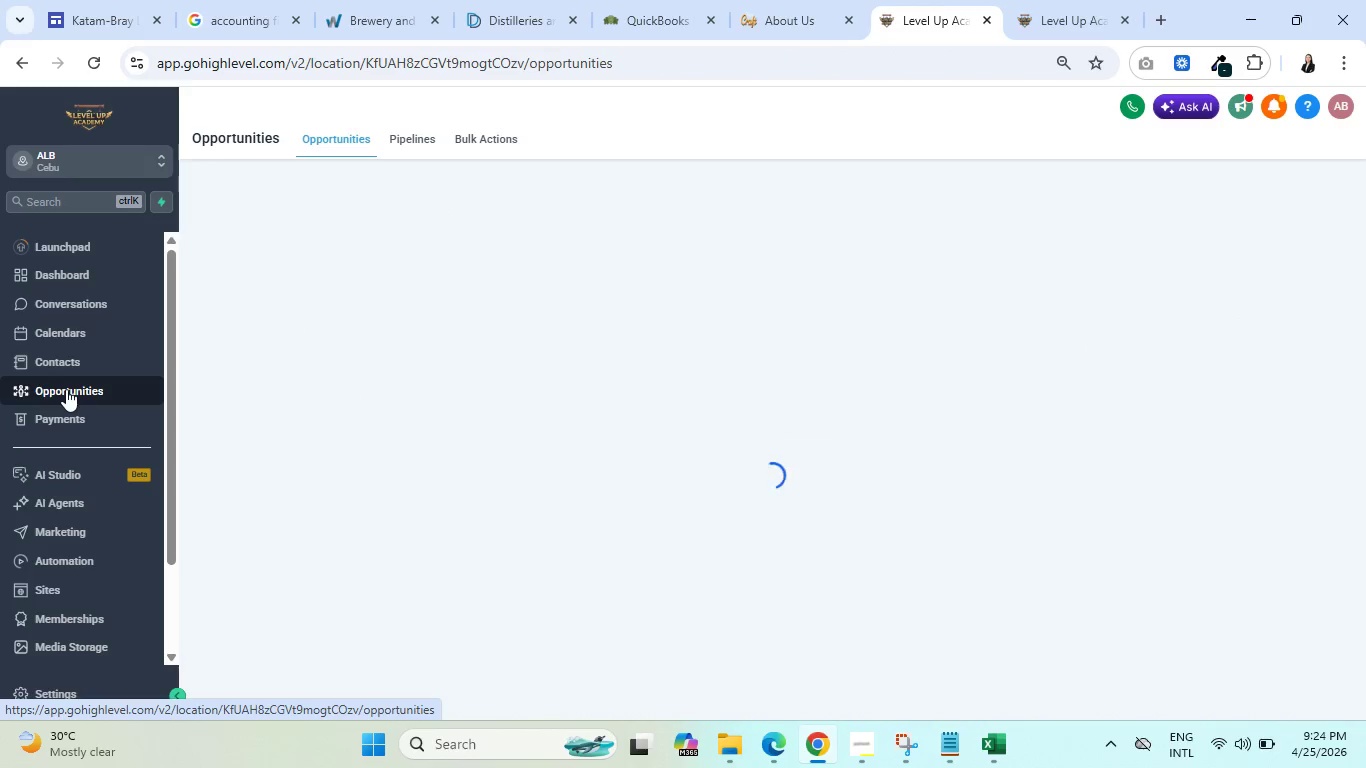 
wait(9.34)
 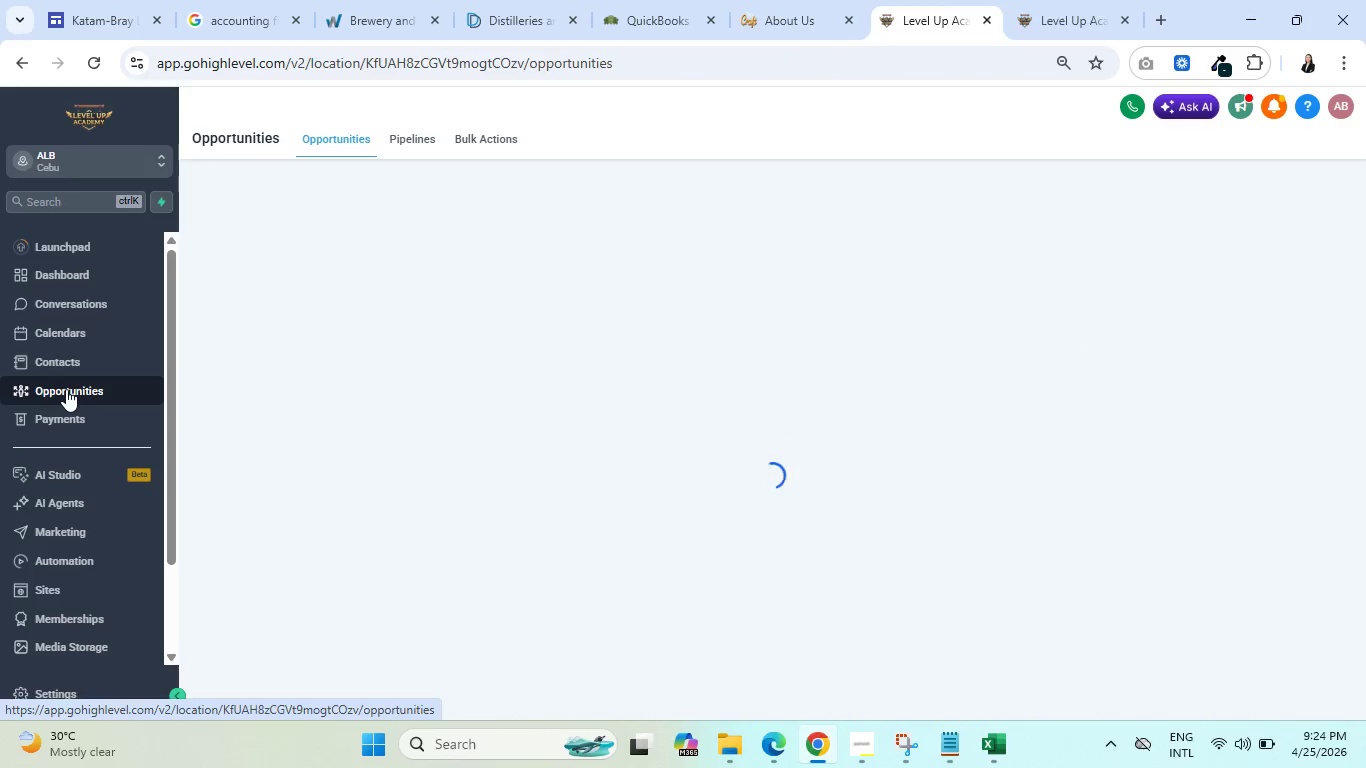 
left_click([286, 282])
 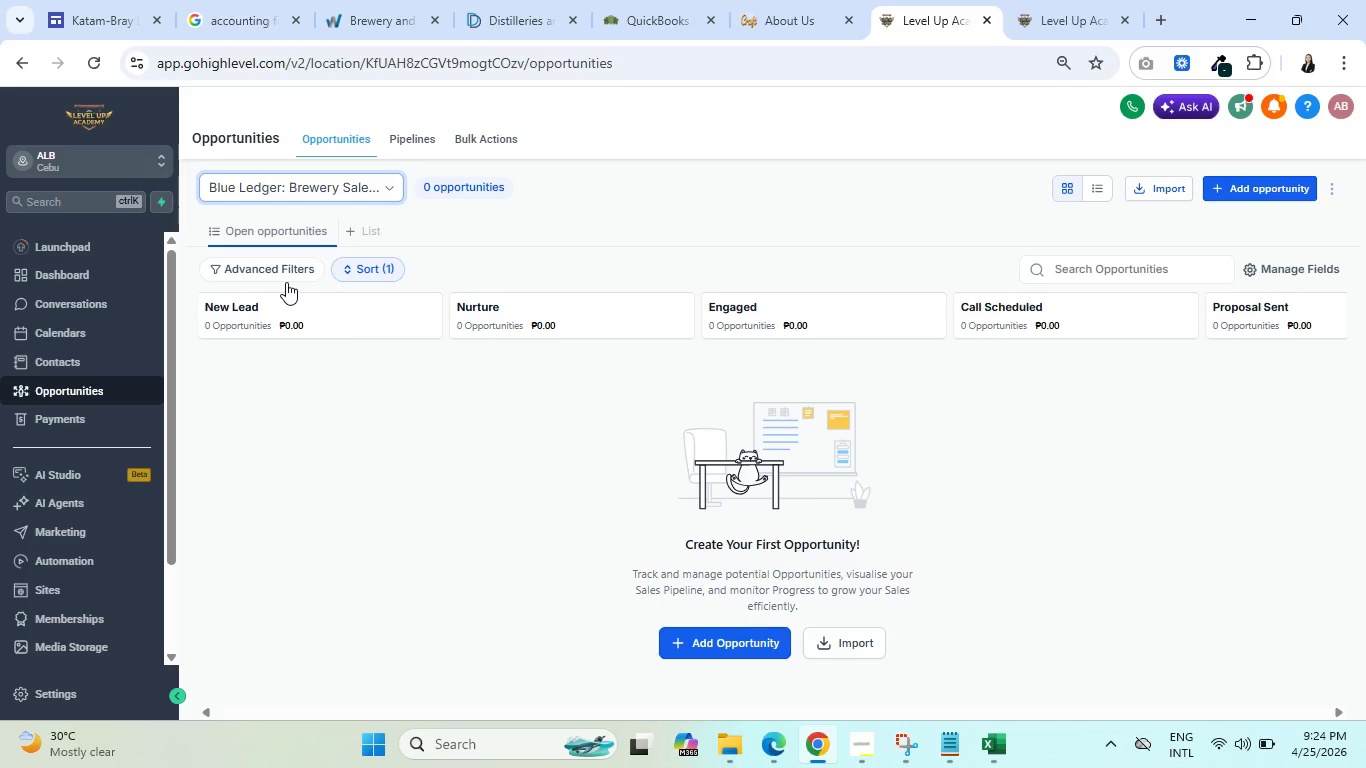 
wait(21.2)
 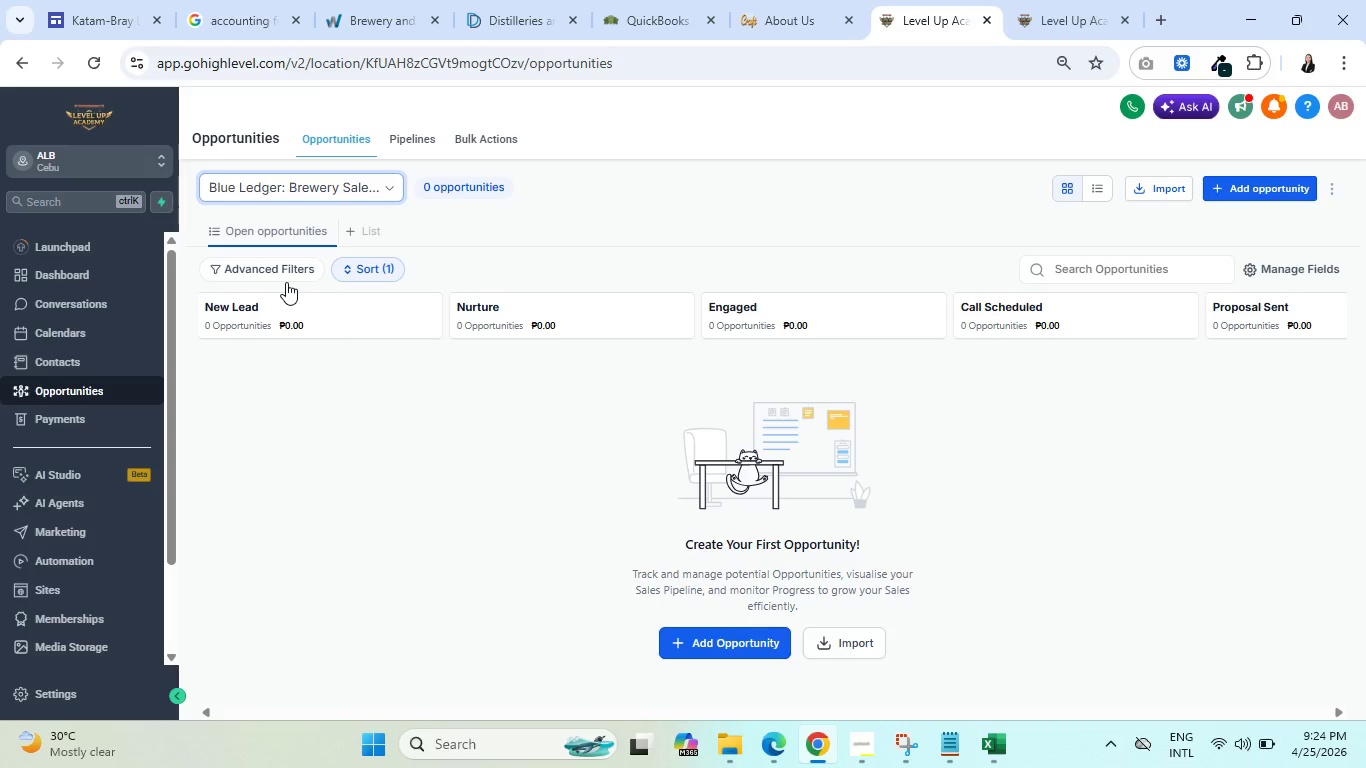 
left_click([1061, 0])
 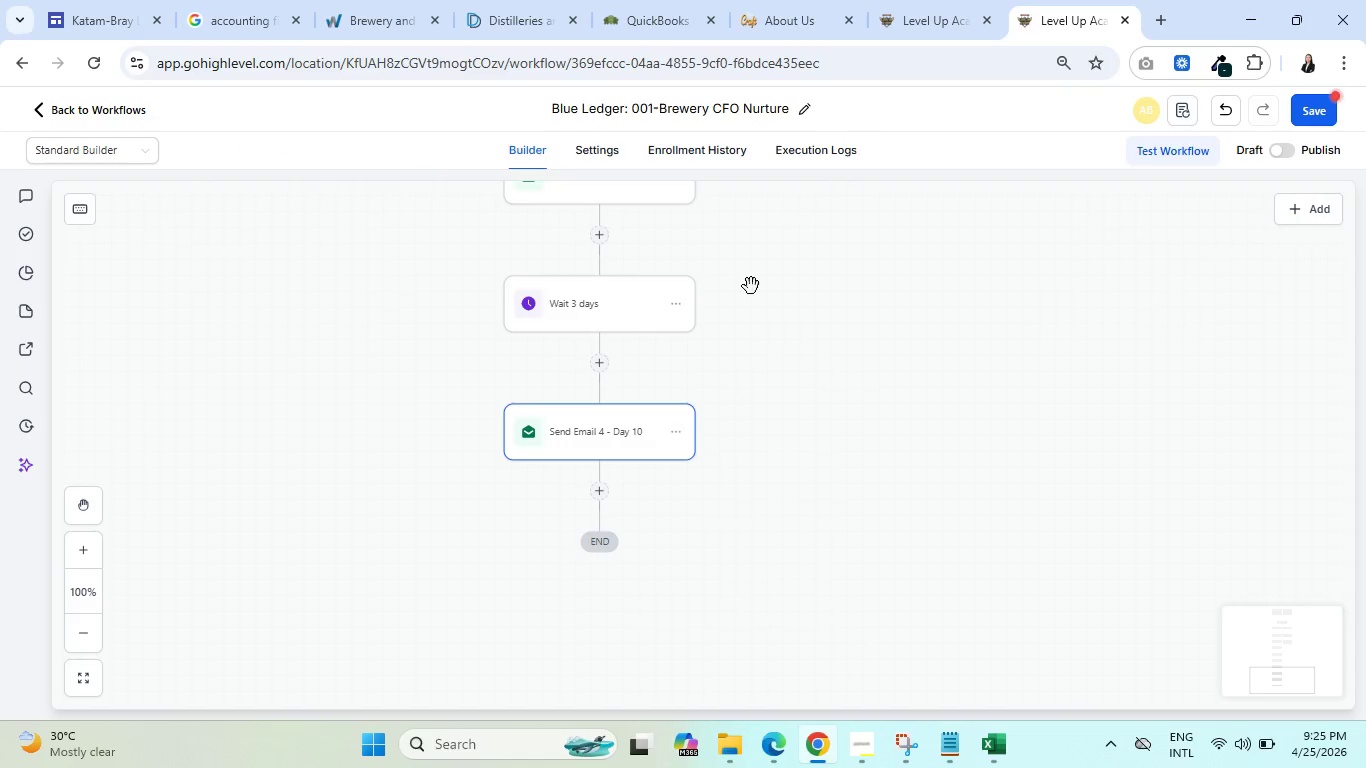 
scroll: coordinate [802, 417], scroll_direction: up, amount: 27.0
 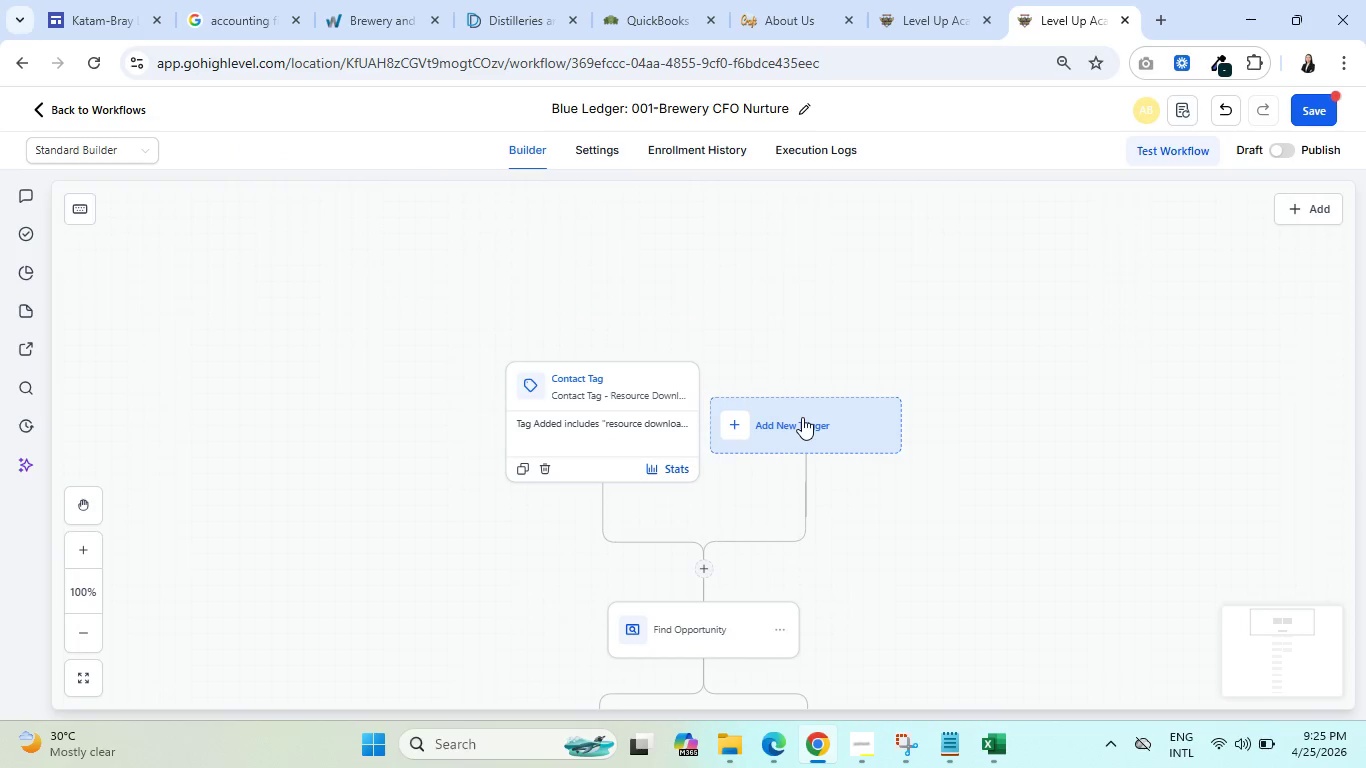 
scroll: coordinate [802, 417], scroll_direction: down, amount: 12.0
 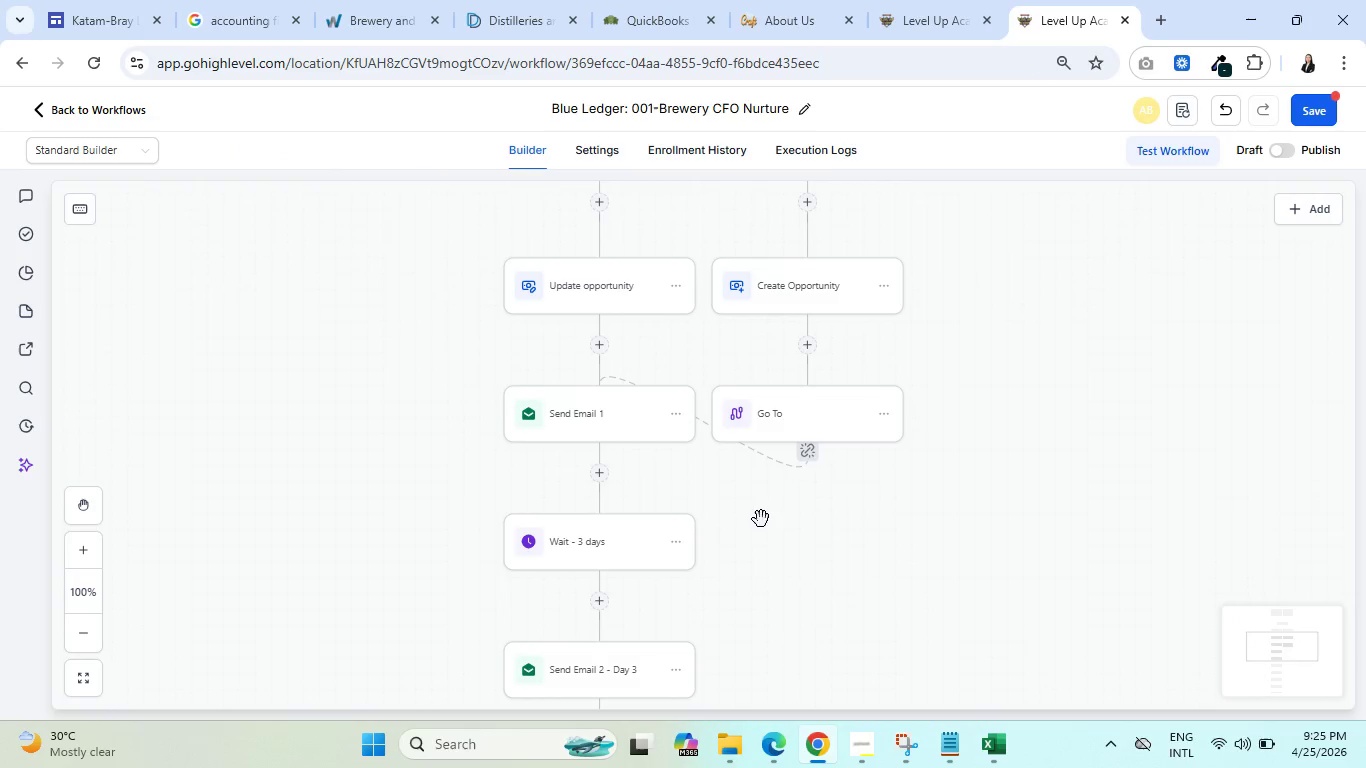 
left_click([601, 468])
 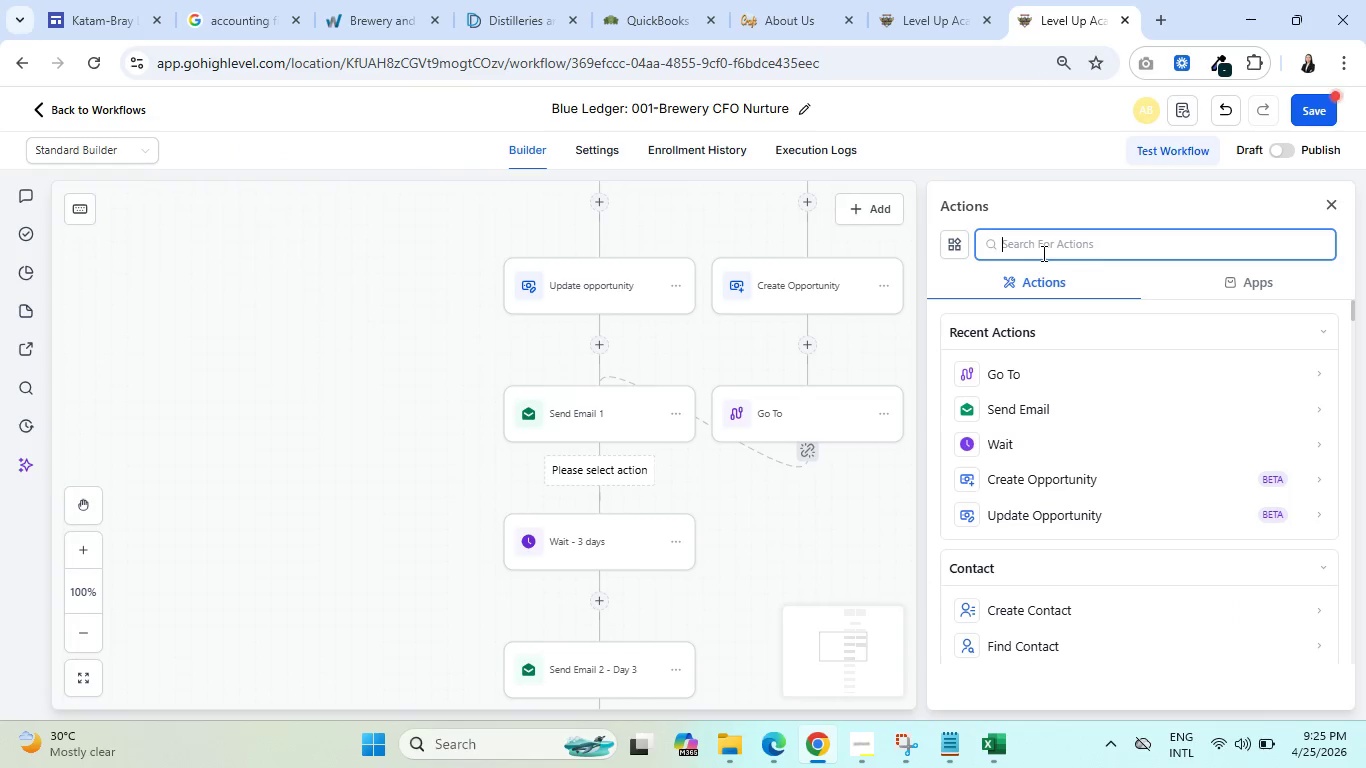 
type(add)
 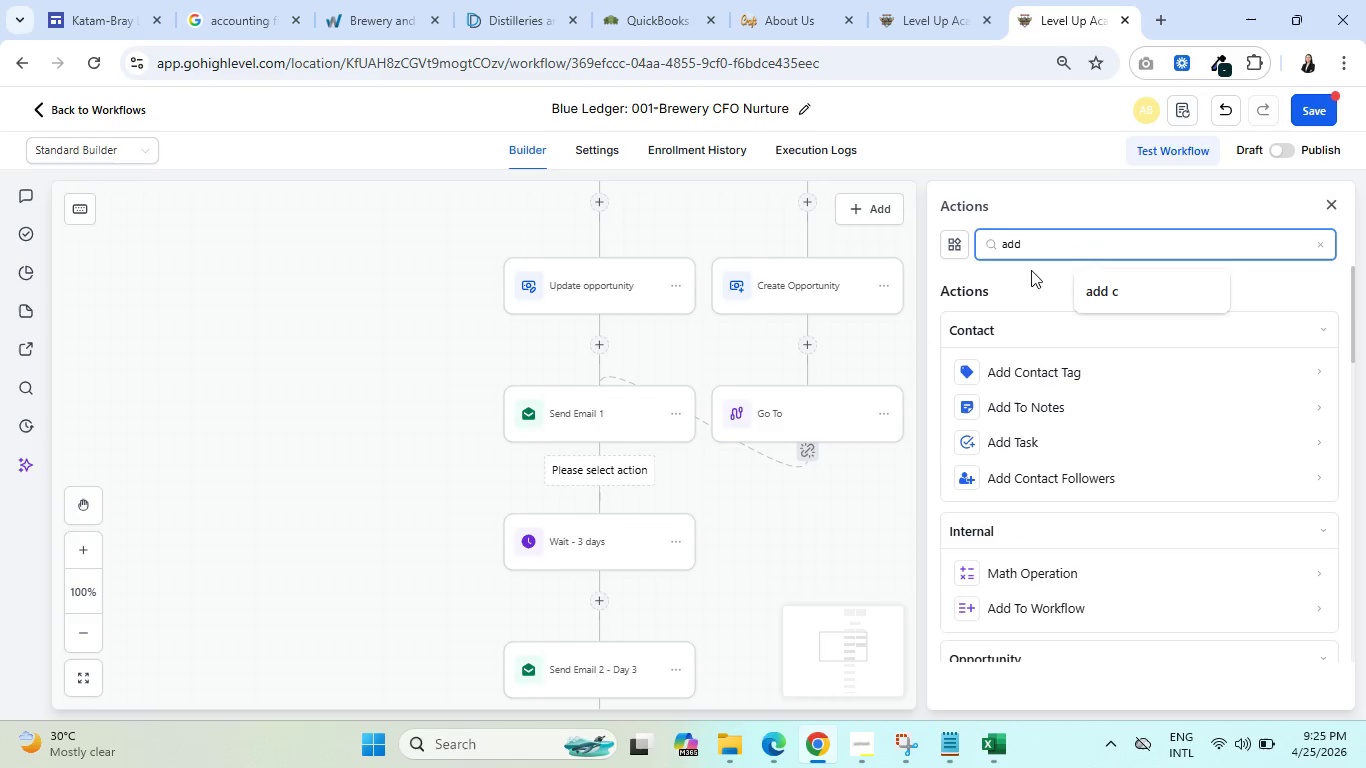 
left_click([1007, 370])
 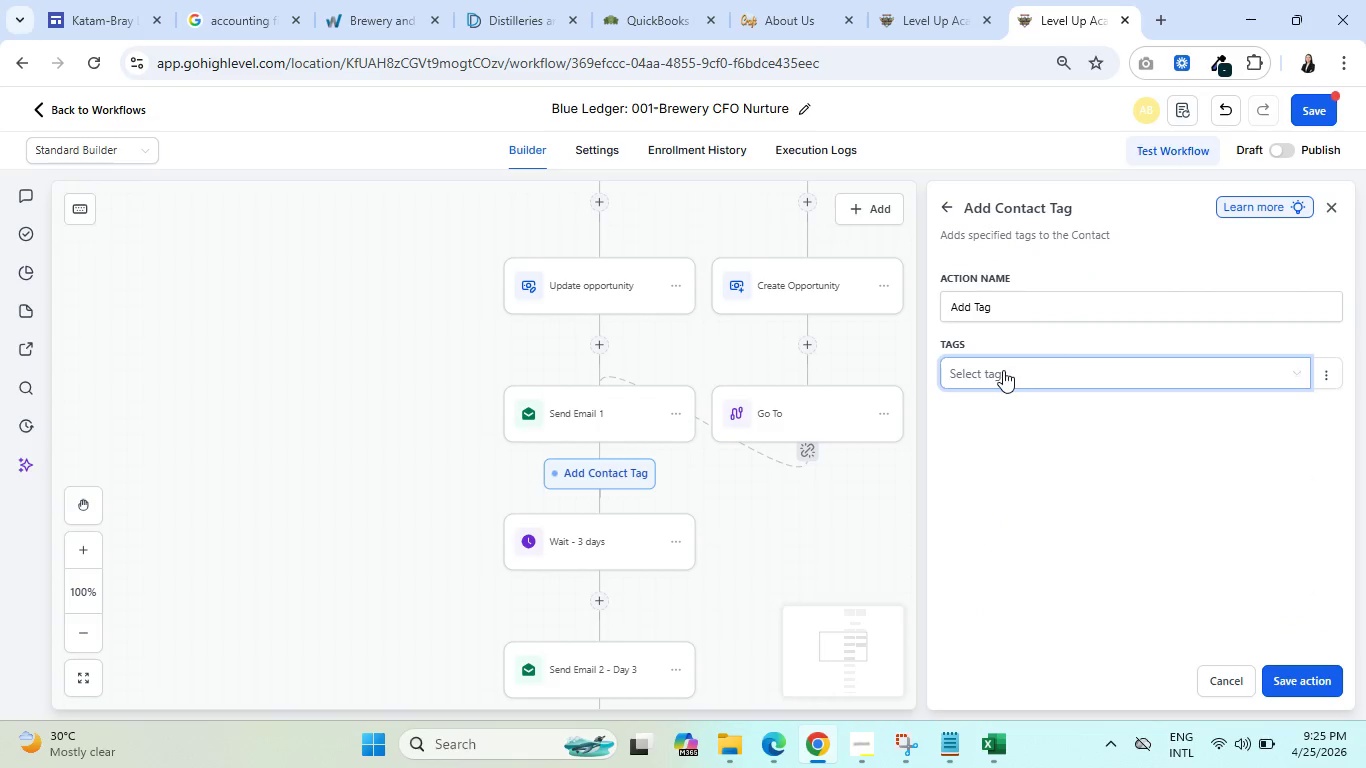 
left_click([1008, 377])
 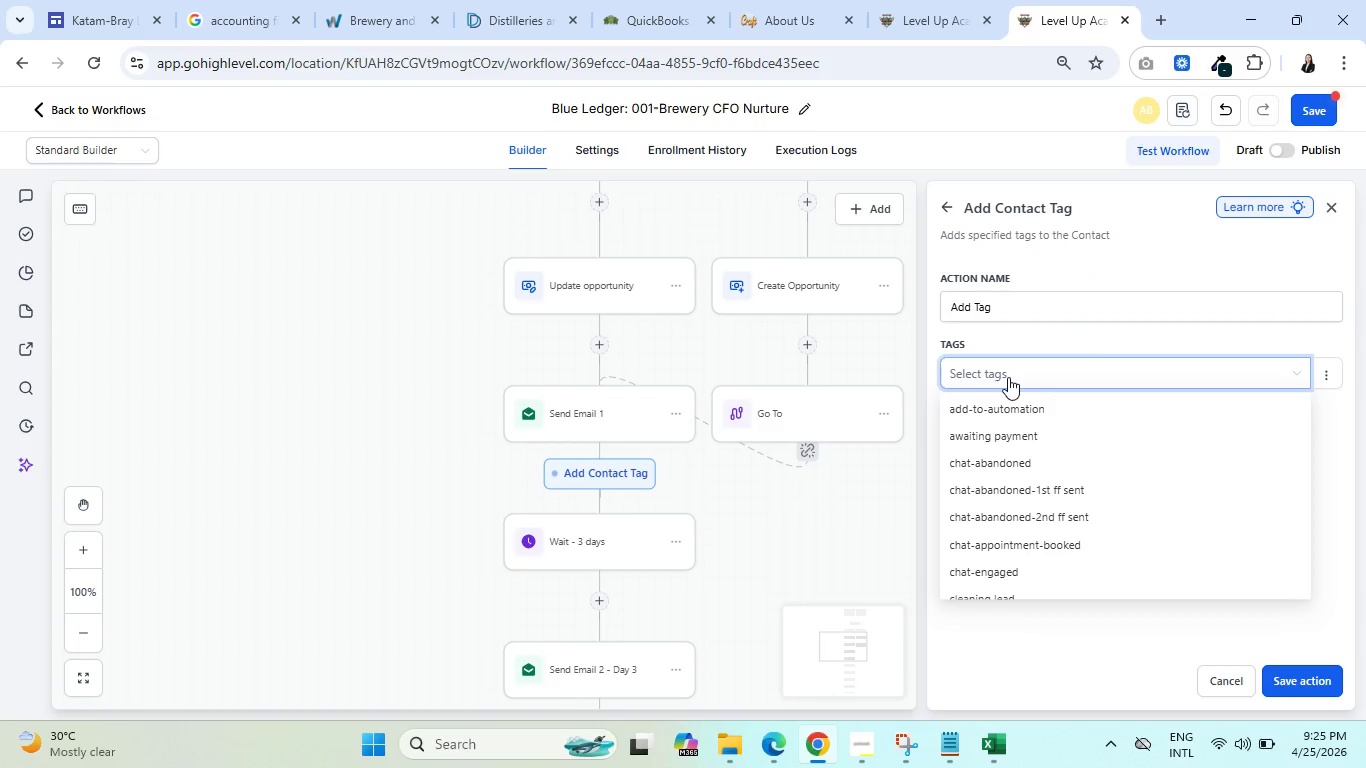 
wait(5.67)
 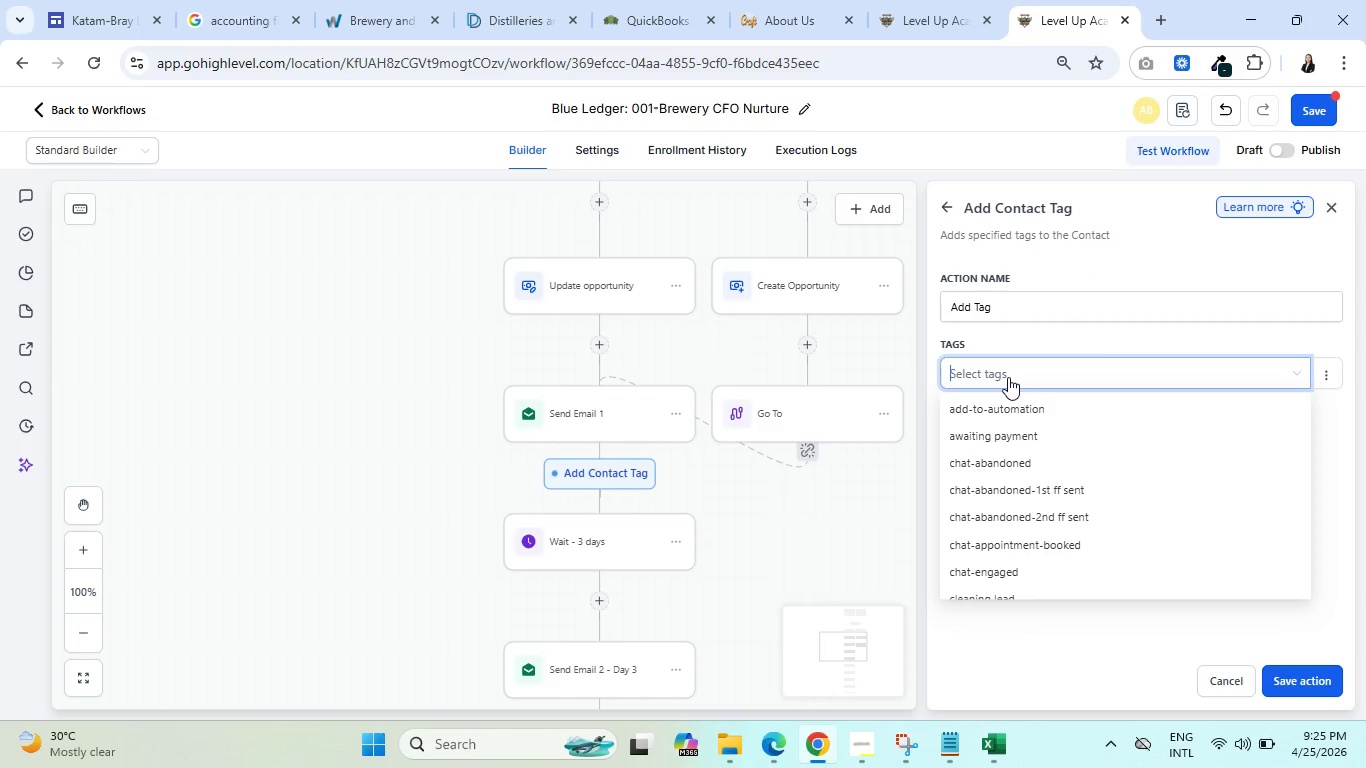 
type(blue el)
key(Backspace)
key(Backspace)
type(ledger - nurture)
 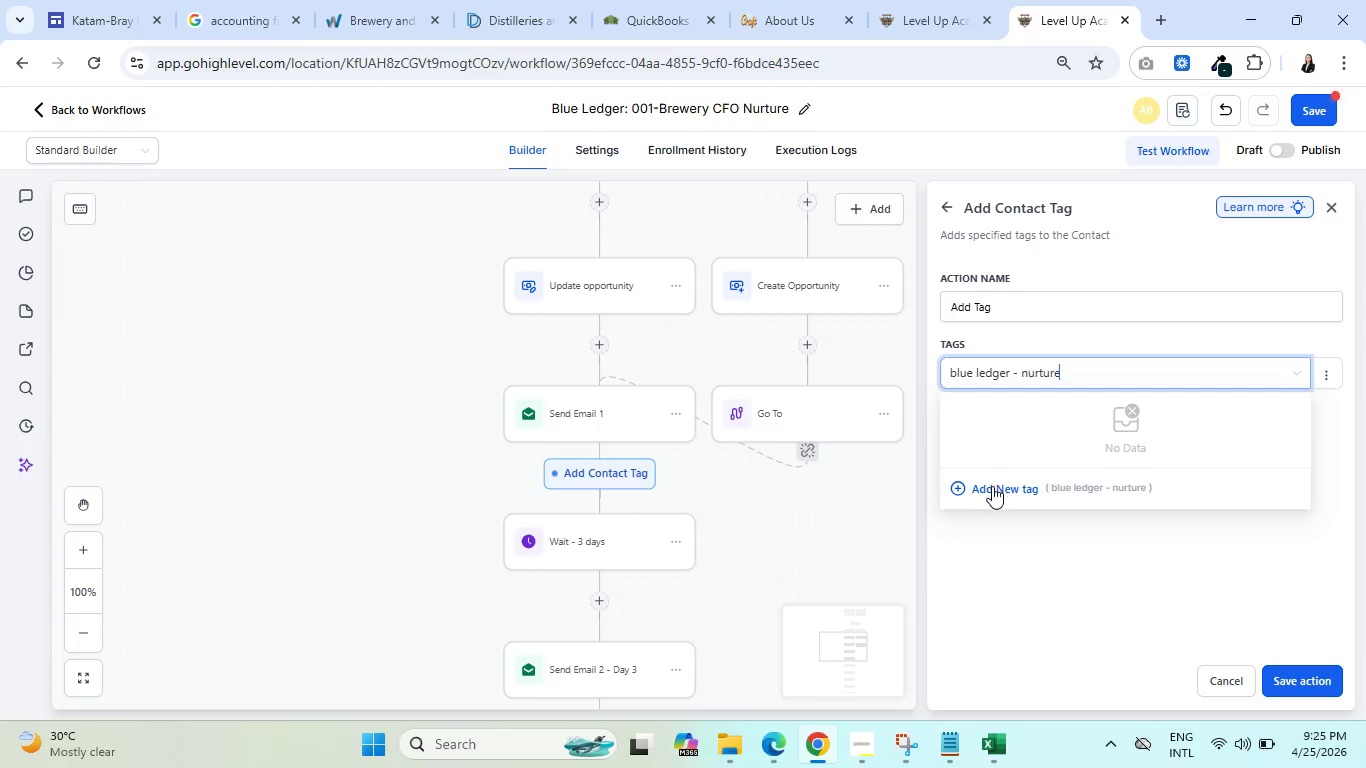 
left_click([992, 487])
 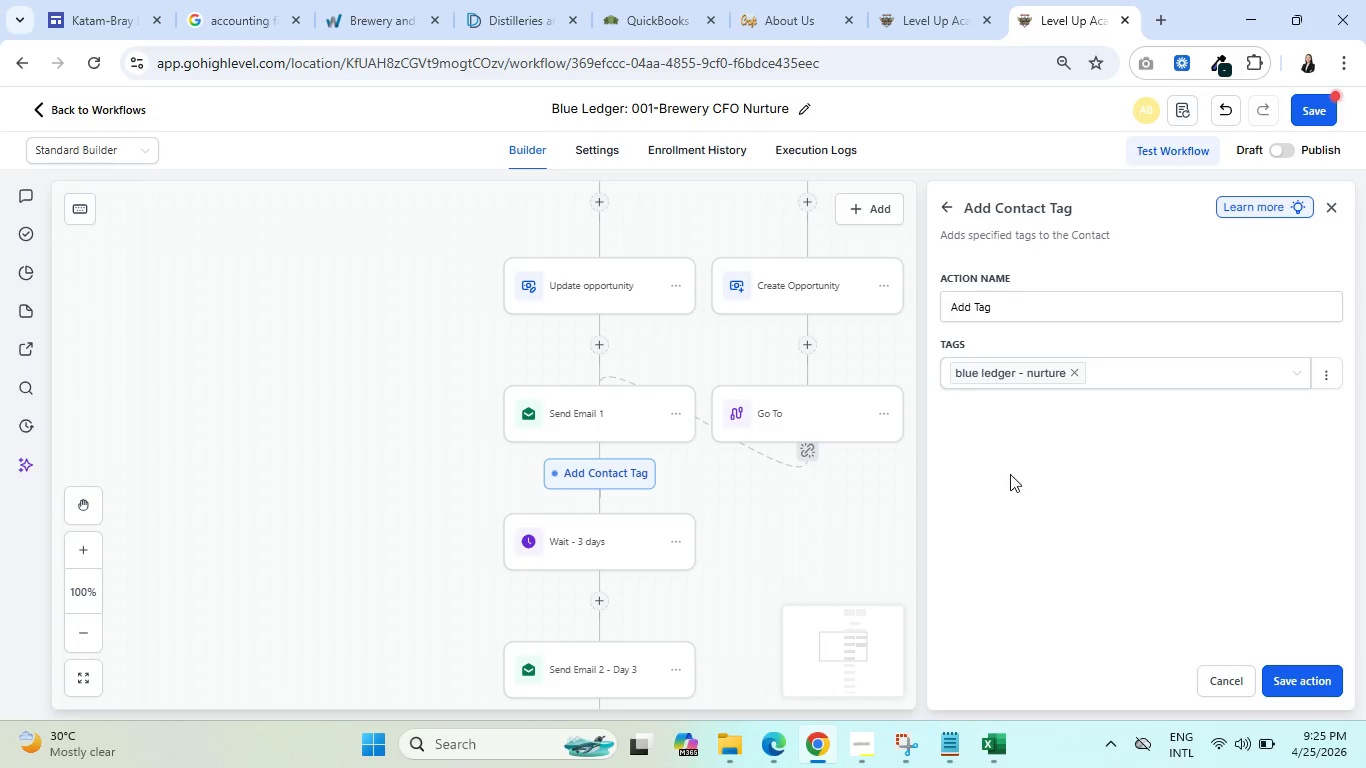 
left_click([1045, 297])
 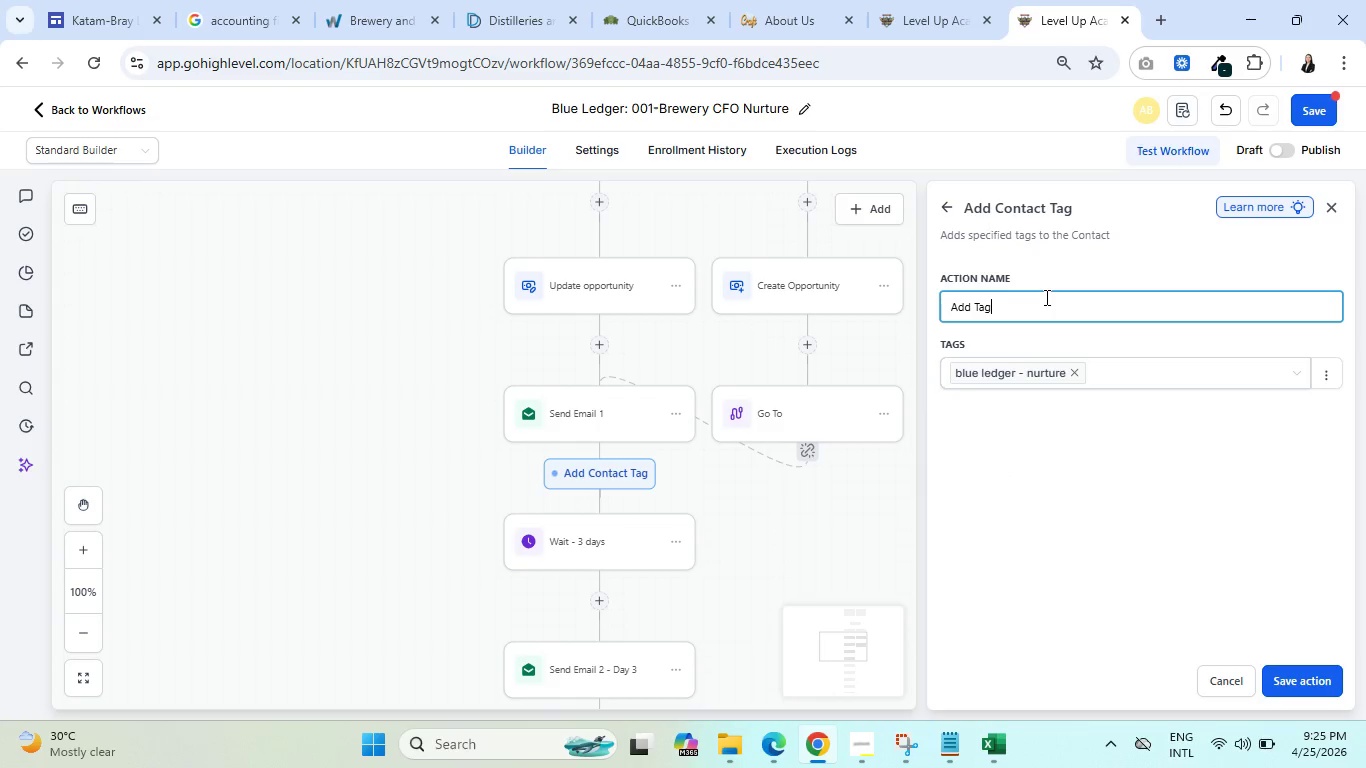 
type( - blue ledger -nu)
key(Backspace)
key(Backspace)
key(Backspace)
key(Backspace)
type( - nurture)
 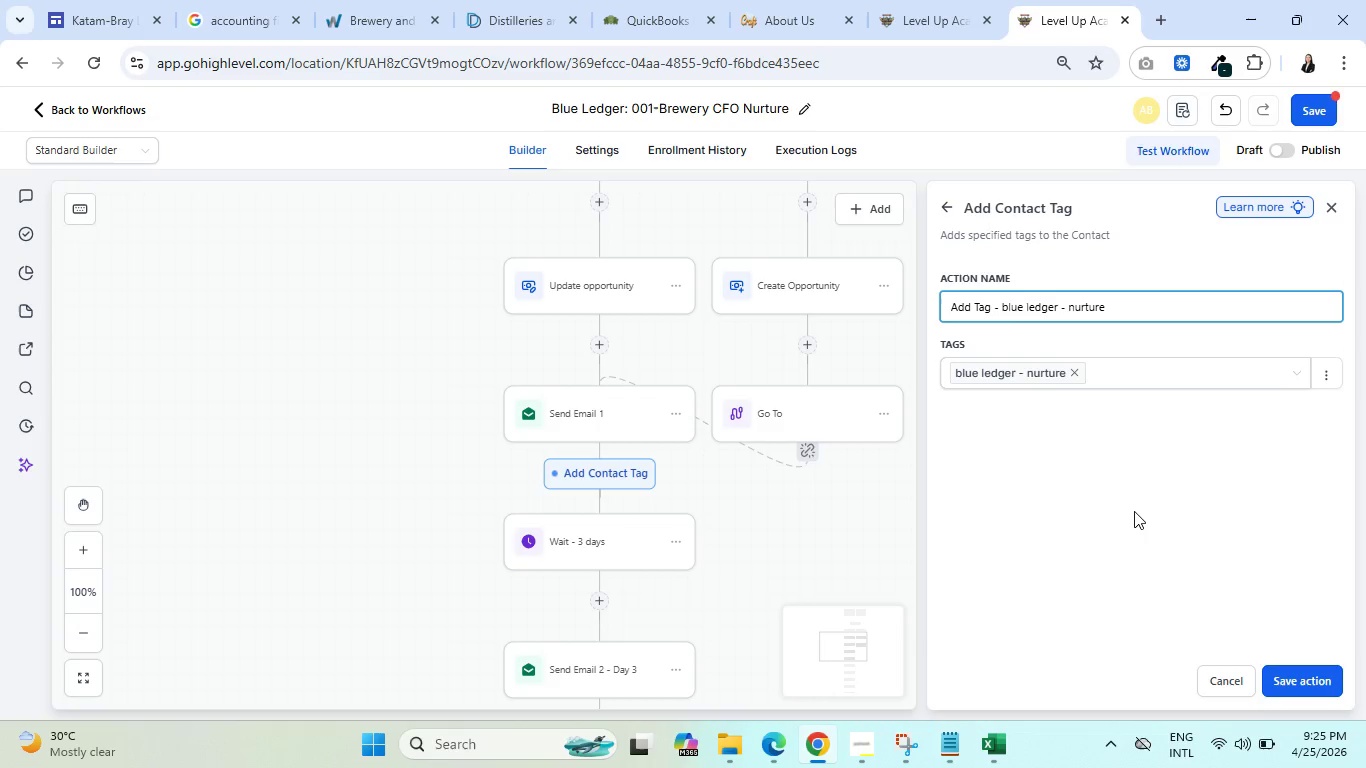 
left_click([1118, 483])
 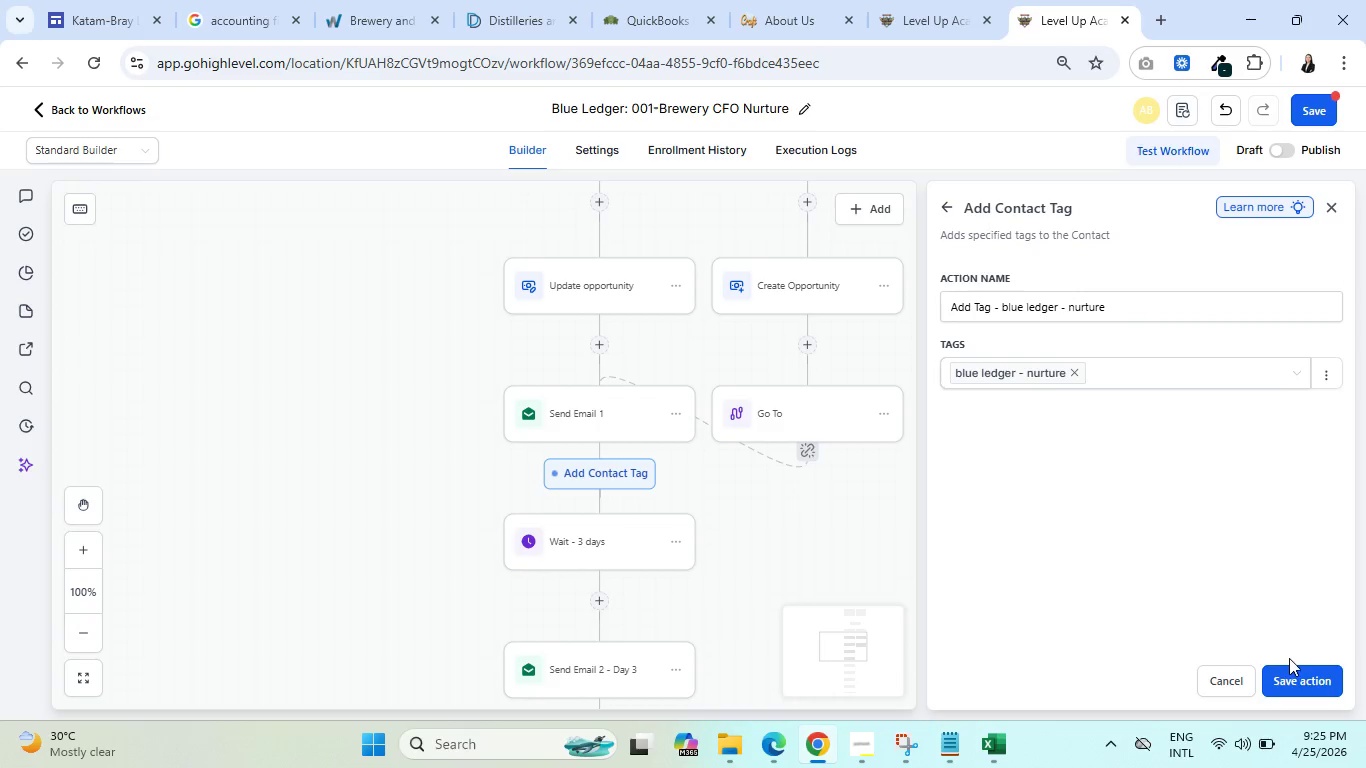 
left_click([1299, 682])
 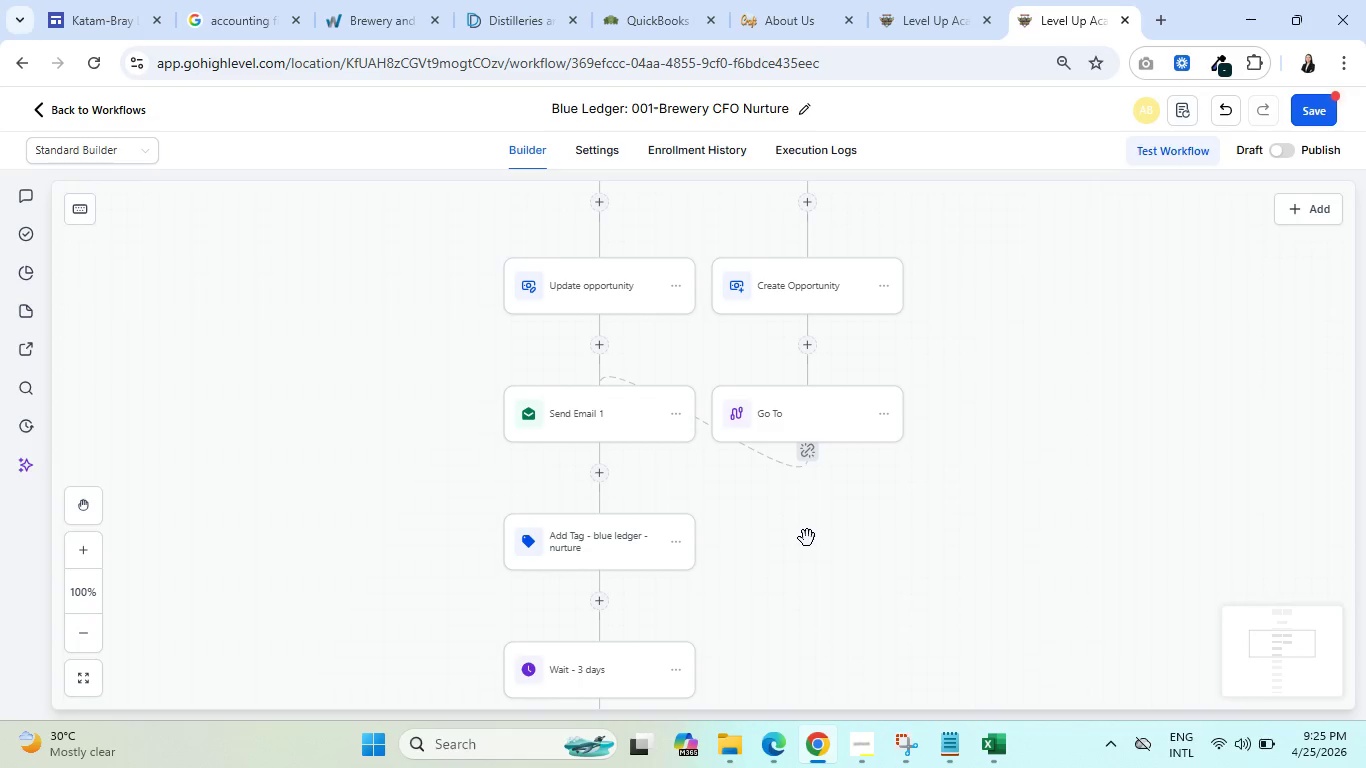 
scroll: coordinate [827, 528], scroll_direction: up, amount: 1.0
 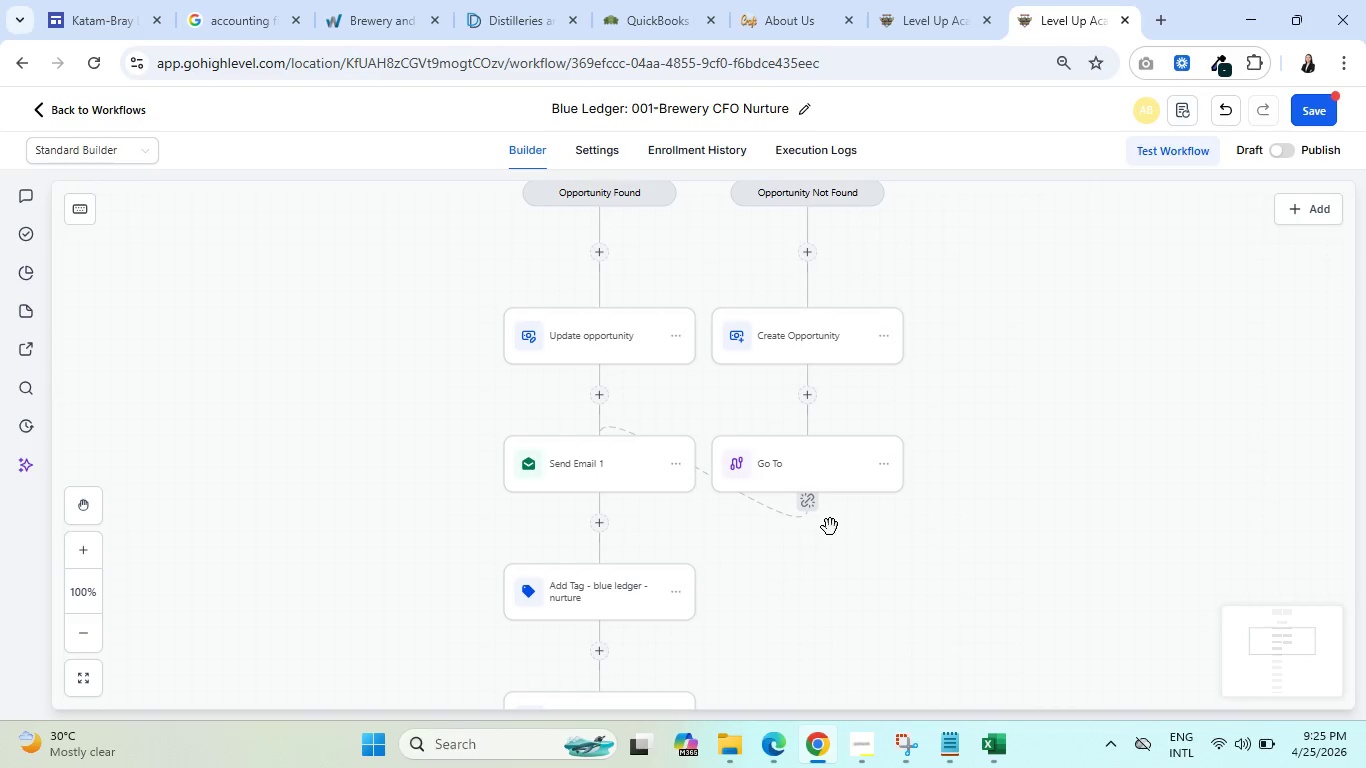 
scroll: coordinate [832, 526], scroll_direction: down, amount: 5.0
 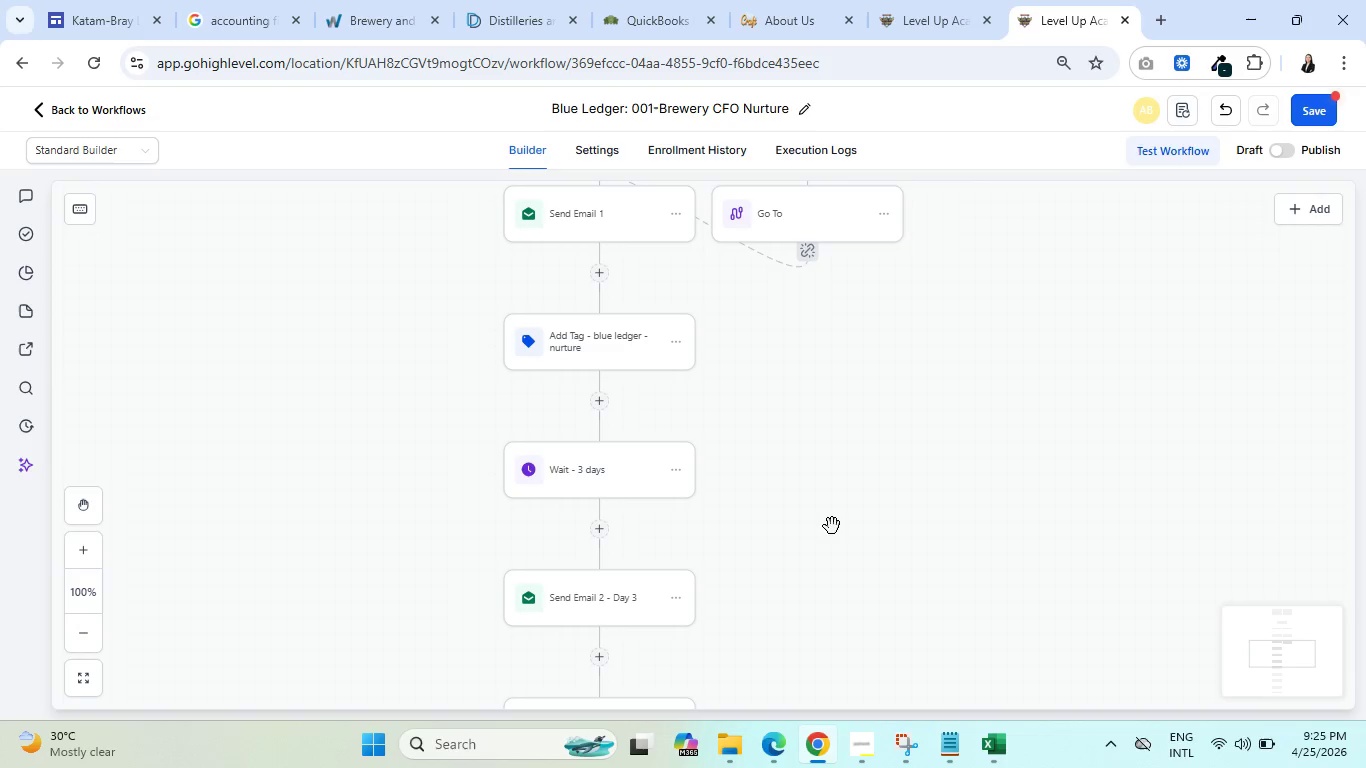 
wait(7.42)
 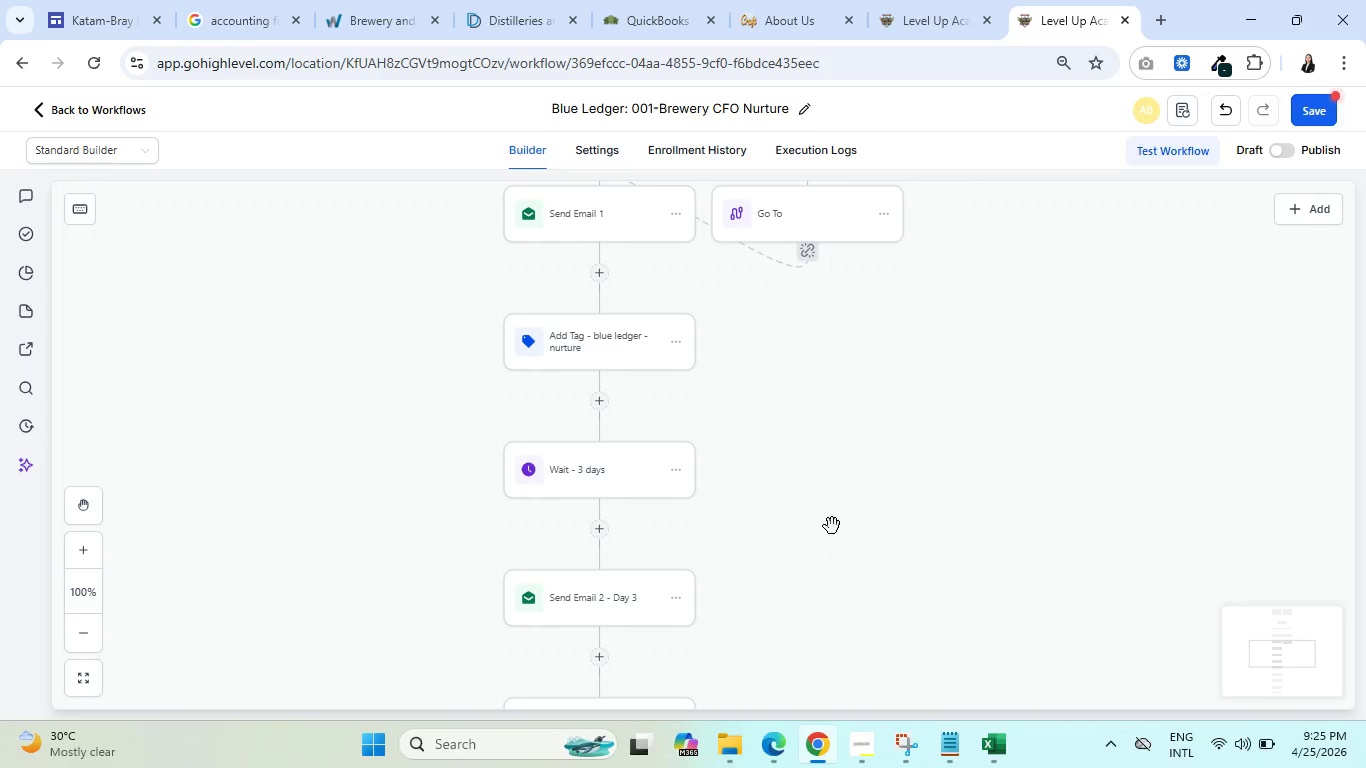 
scroll: coordinate [832, 526], scroll_direction: down, amount: 2.0
 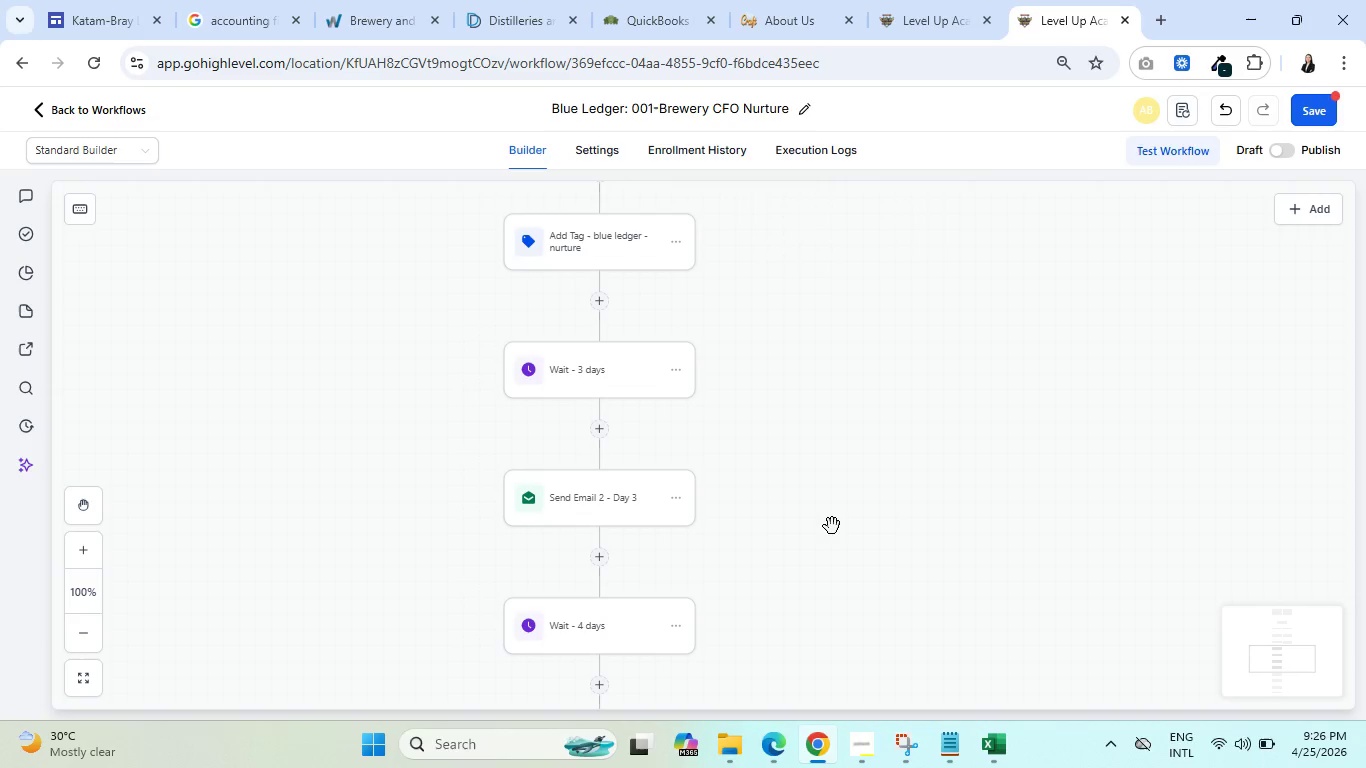 
wait(9.1)
 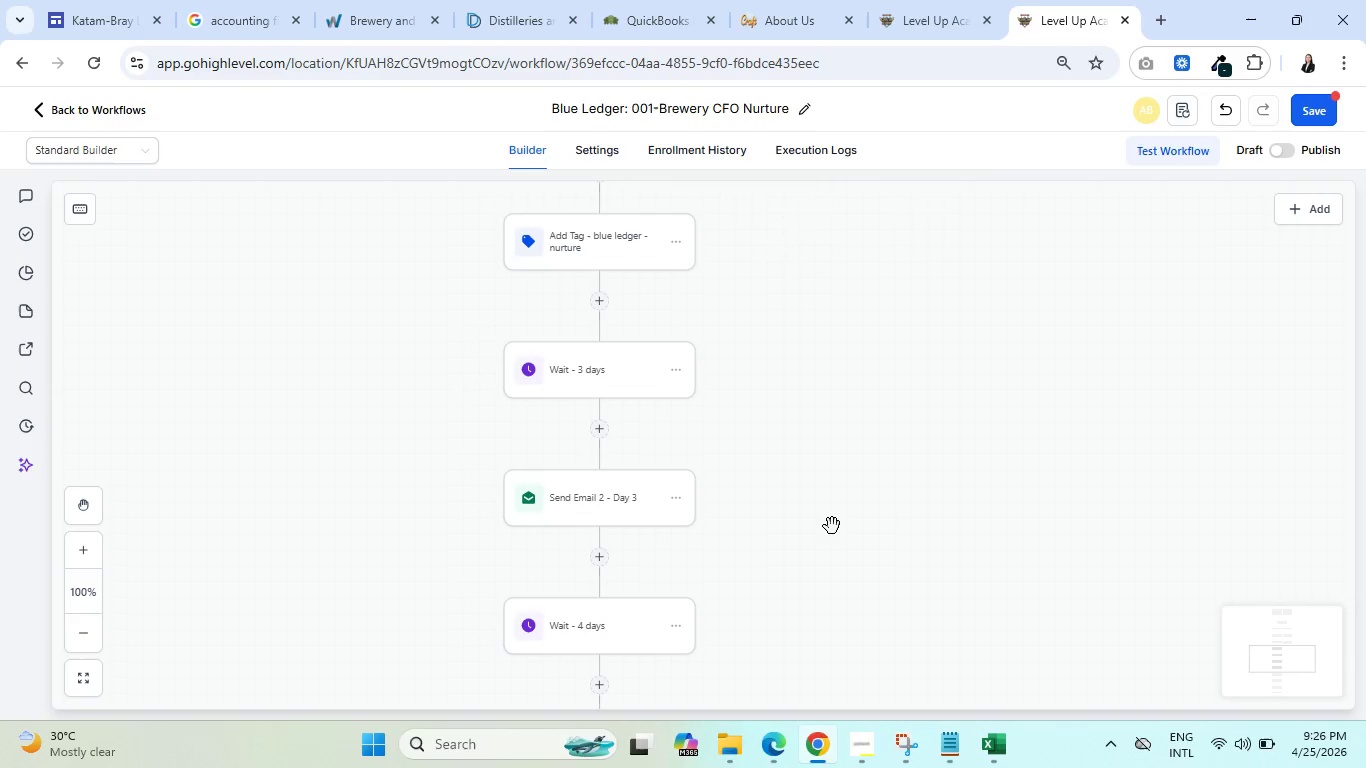 
left_click([590, 500])
 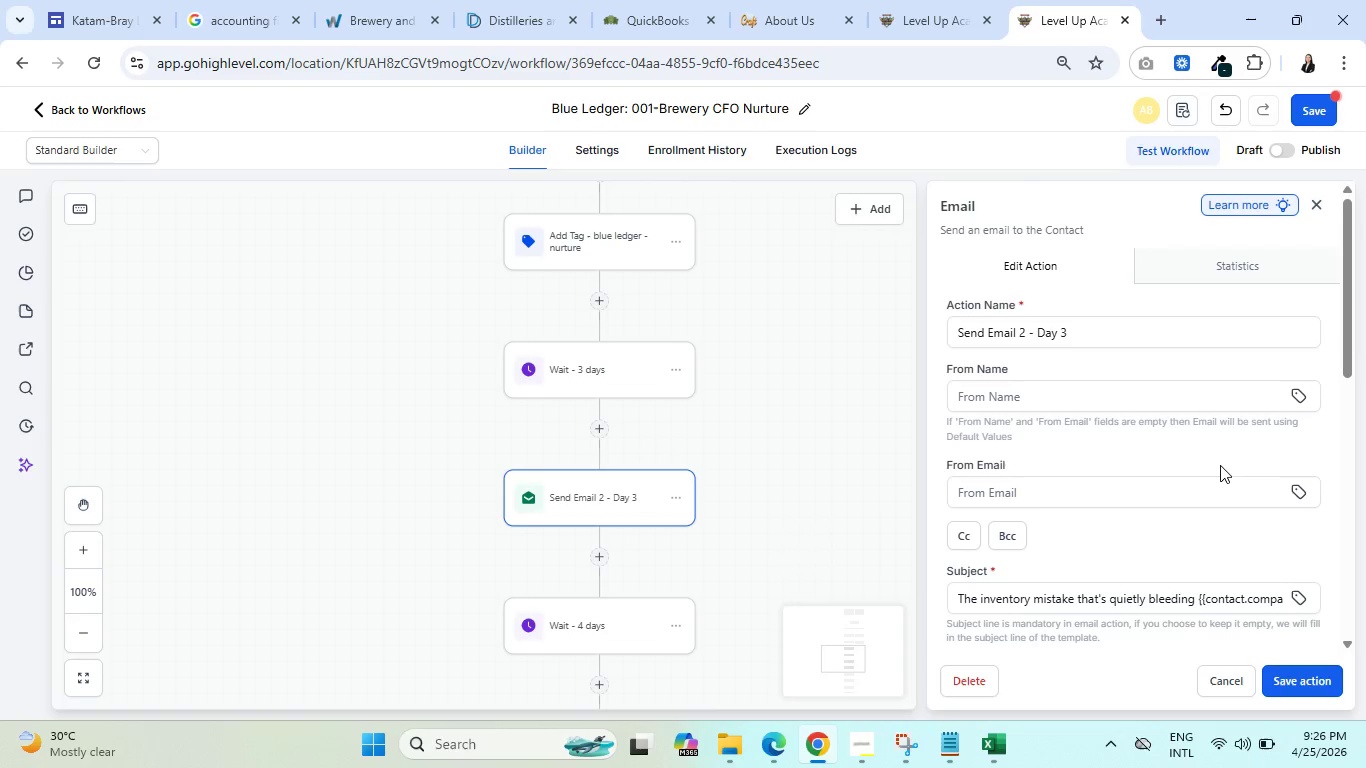 
scroll: coordinate [1219, 468], scroll_direction: down, amount: 7.0
 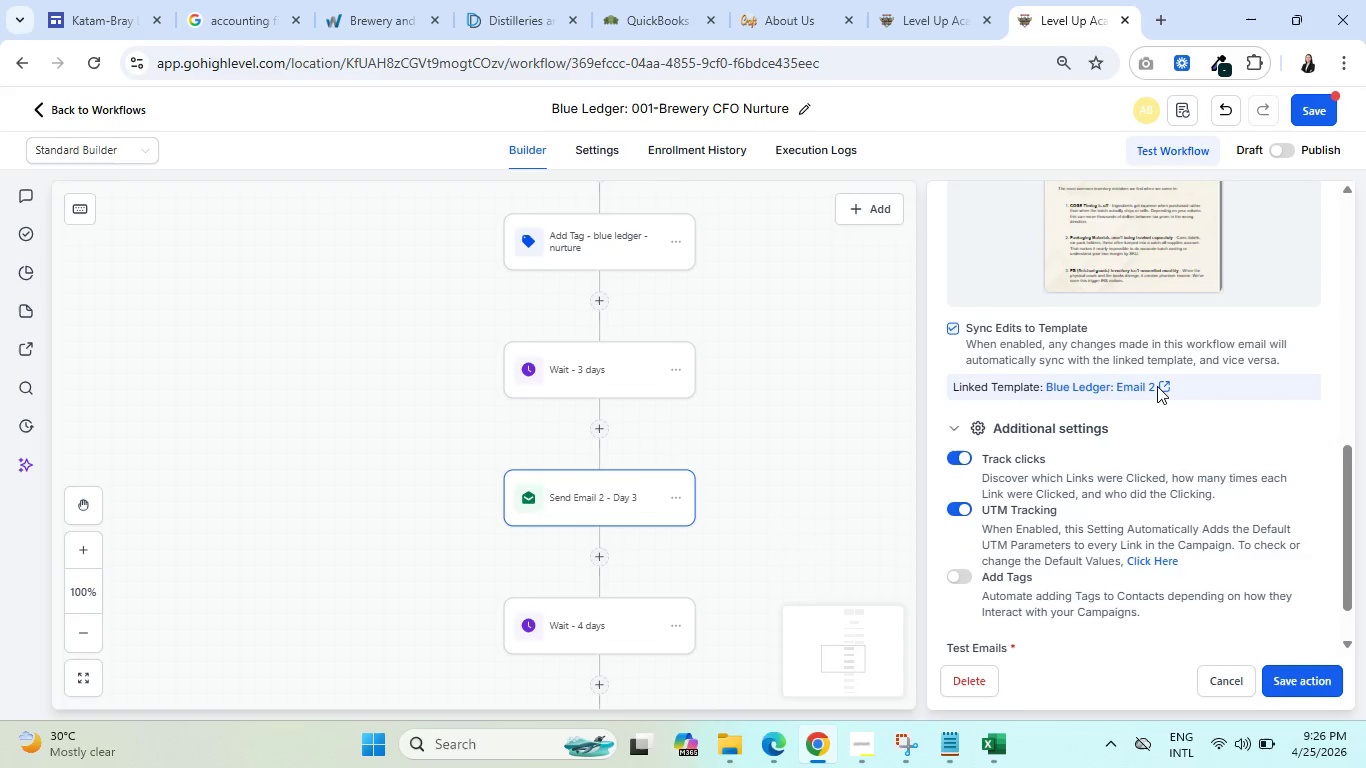 
left_click([1167, 385])
 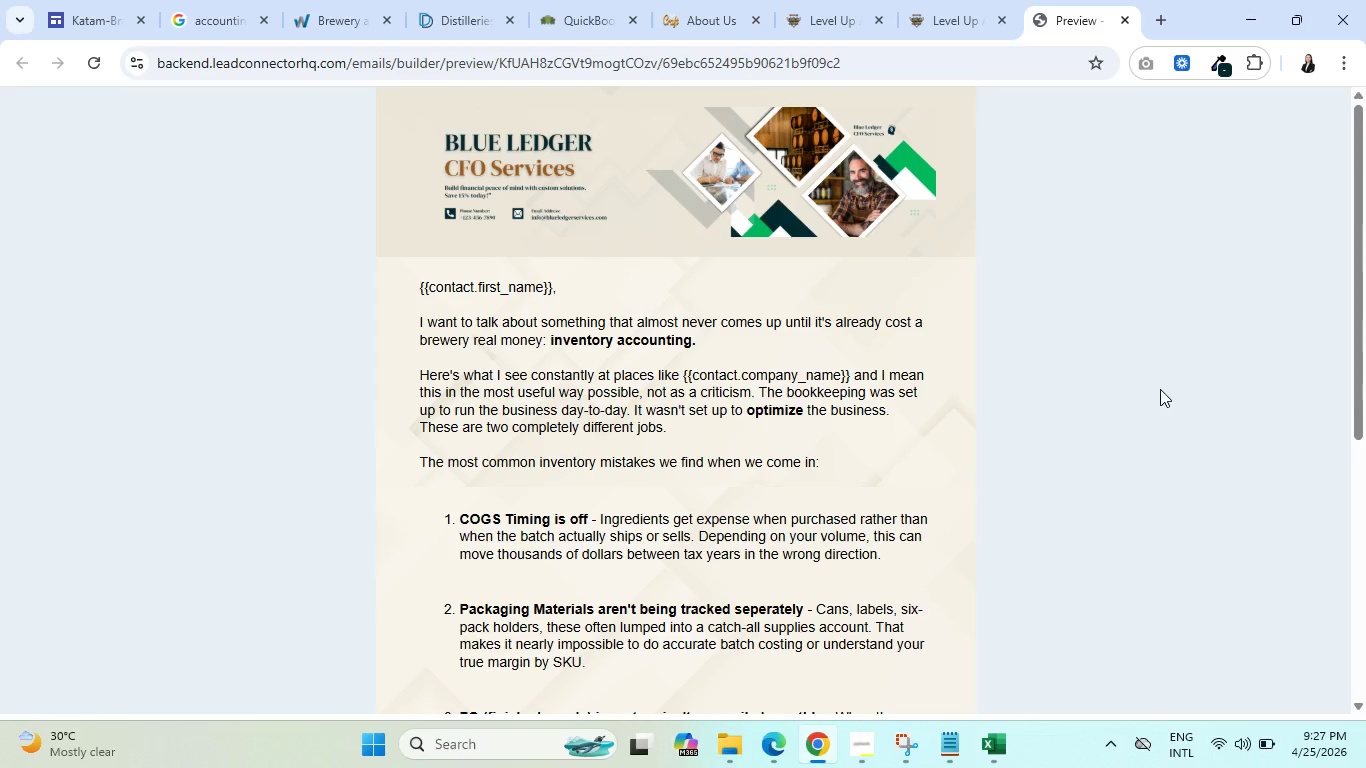 
wait(62.74)
 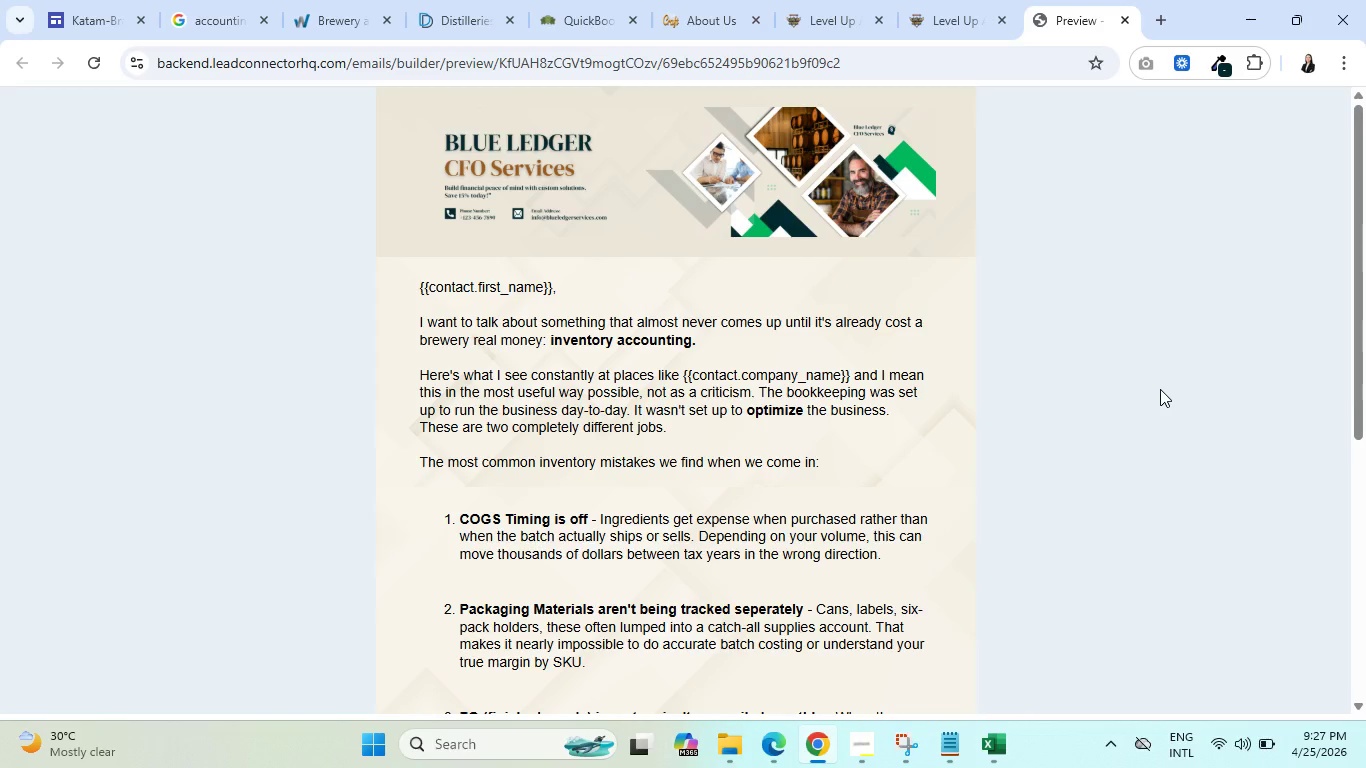 
scroll: coordinate [632, 493], scroll_direction: down, amount: 1.0
 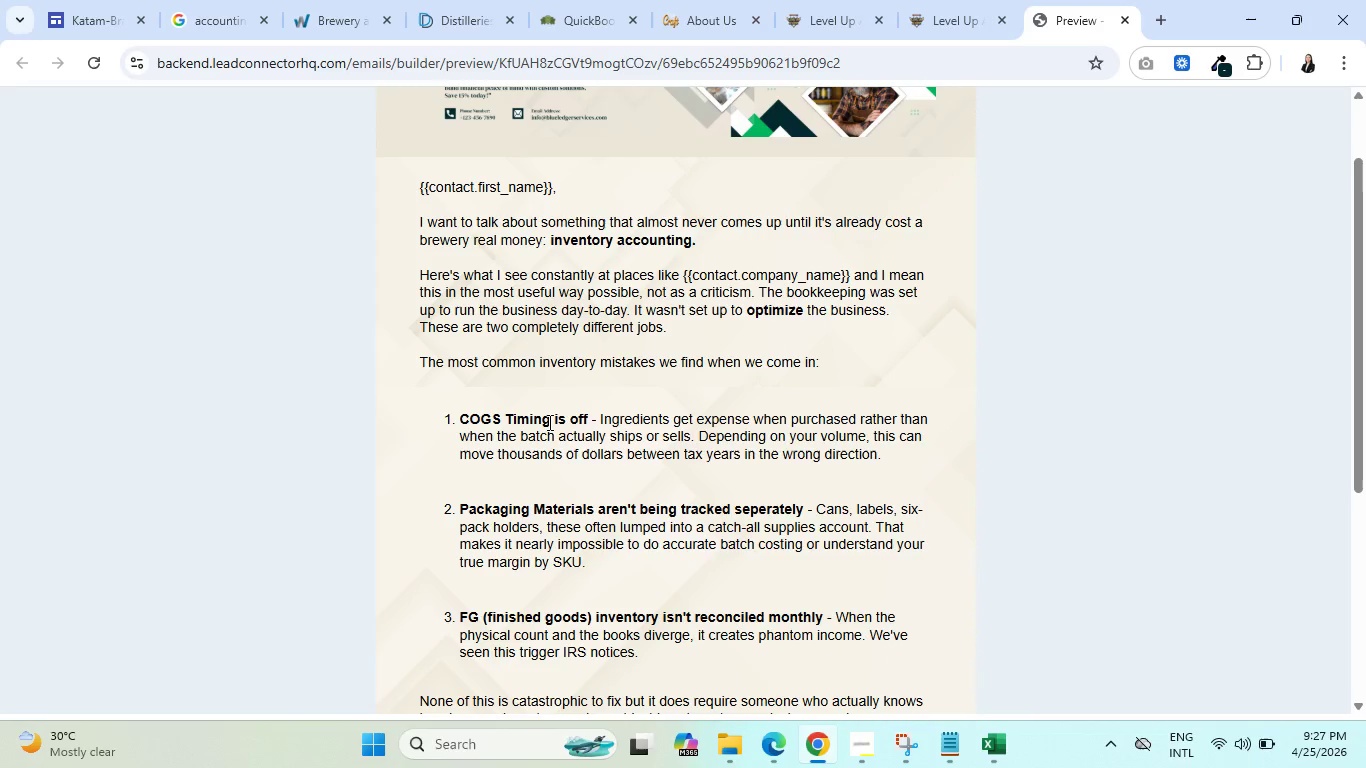 
scroll: coordinate [696, 426], scroll_direction: up, amount: 5.0
 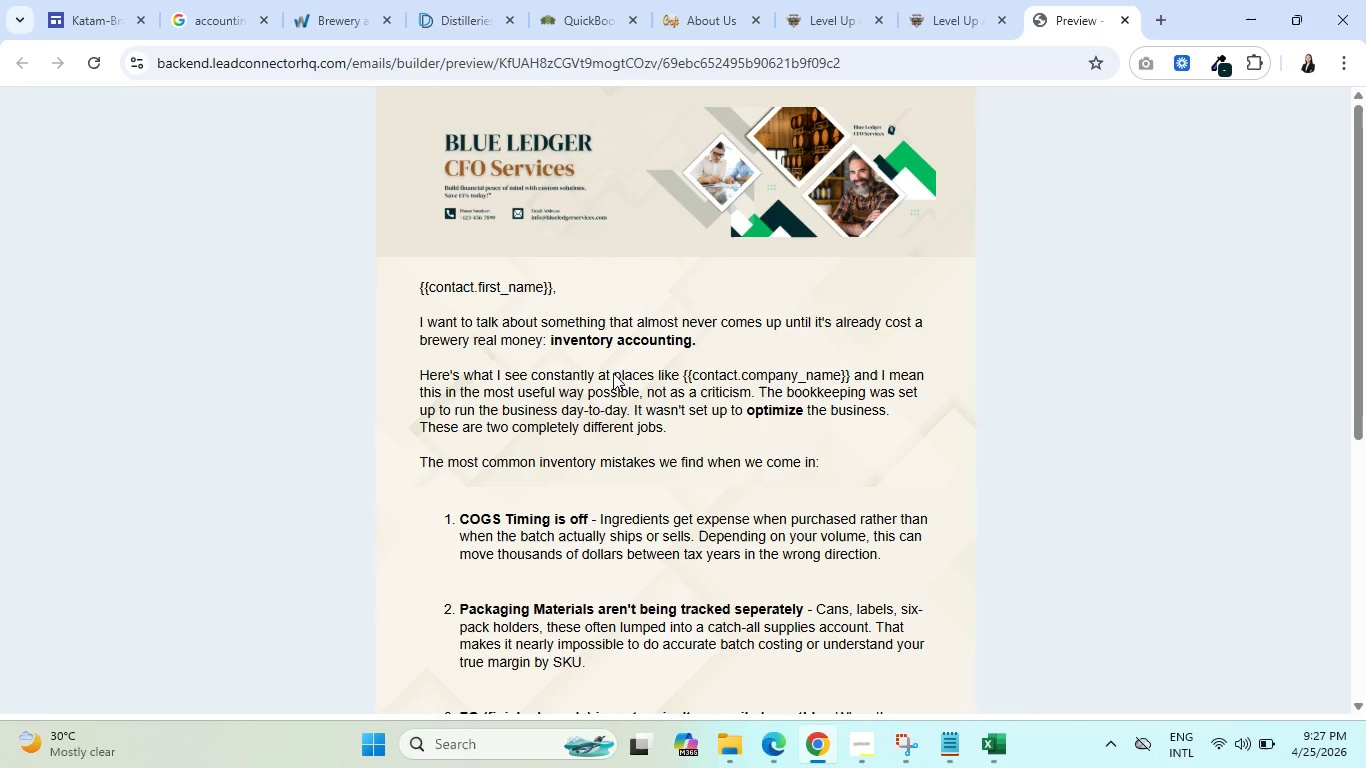 
left_click([956, 0])
 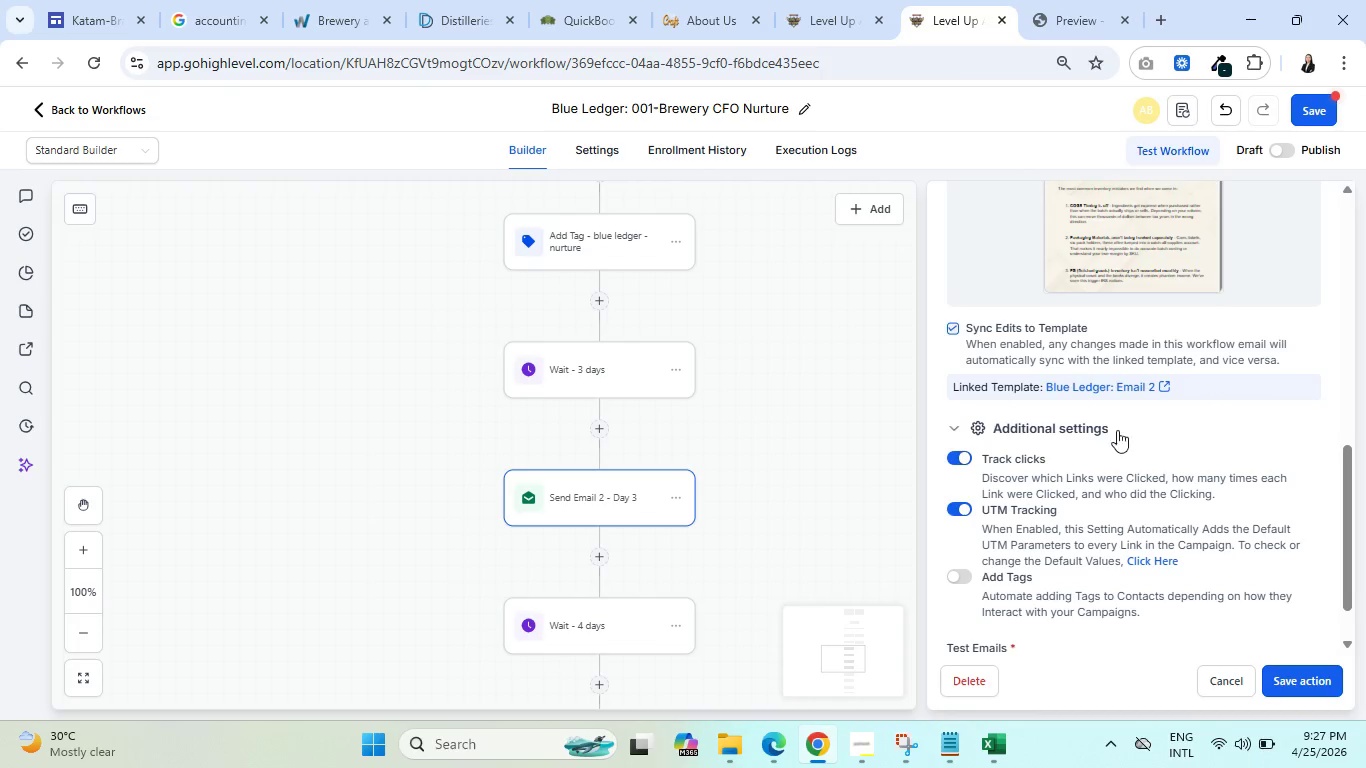 
scroll: coordinate [1112, 425], scroll_direction: up, amount: 6.0
 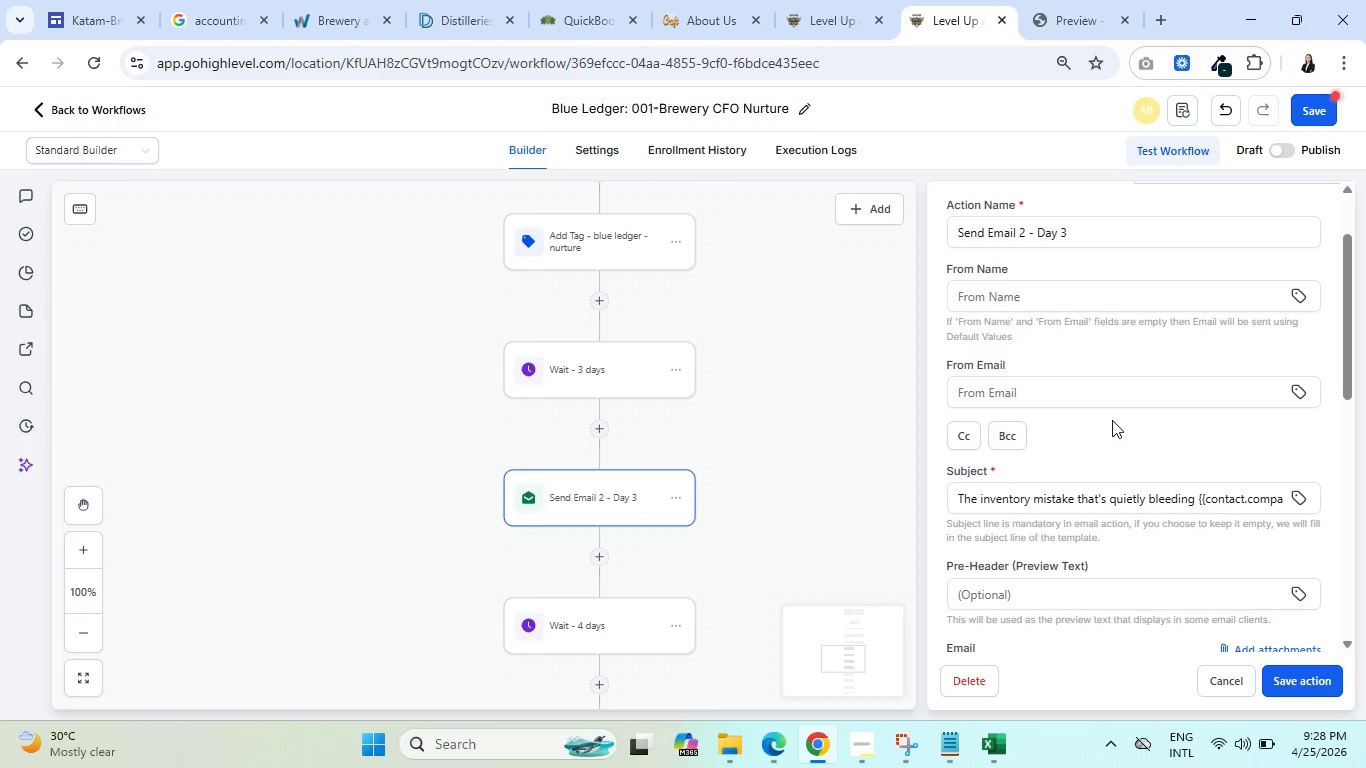 
wait(51.47)
 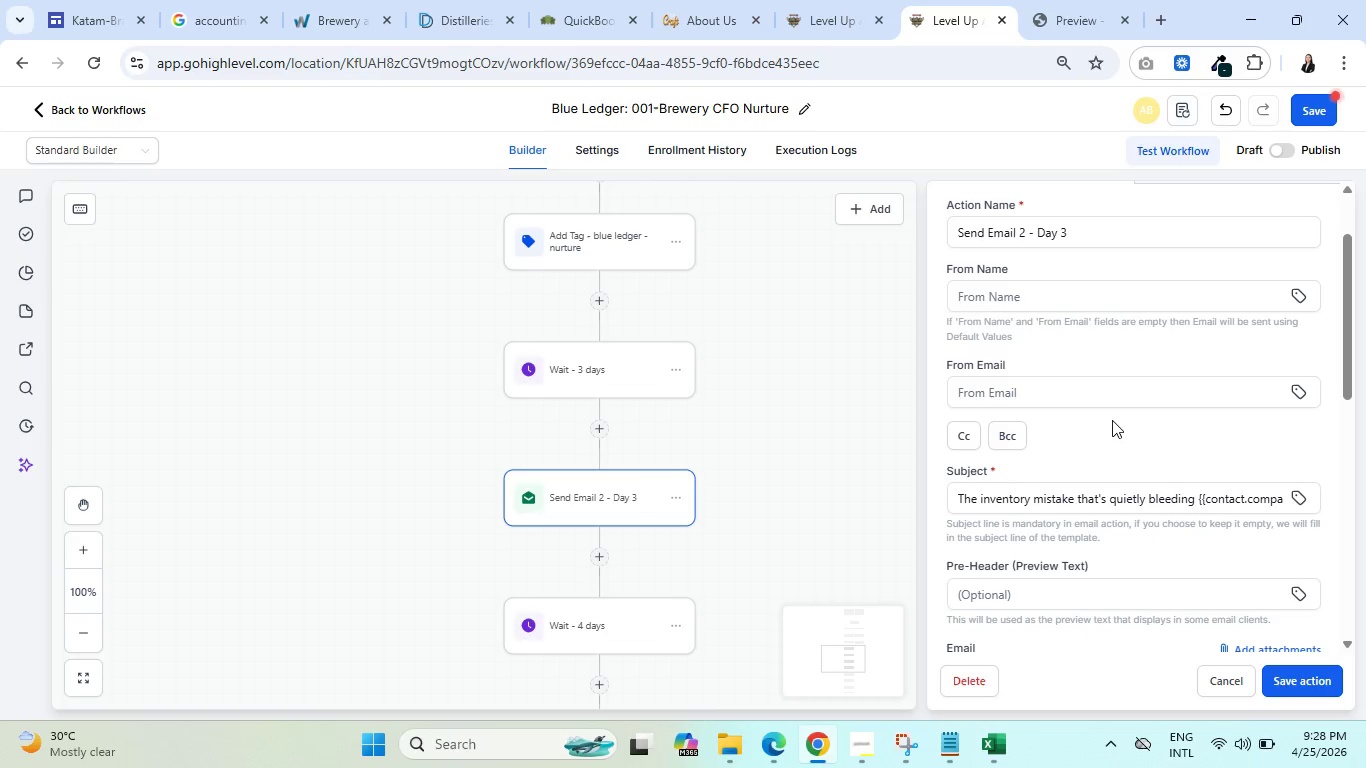 
scroll: coordinate [1091, 420], scroll_direction: down, amount: 10.0
 